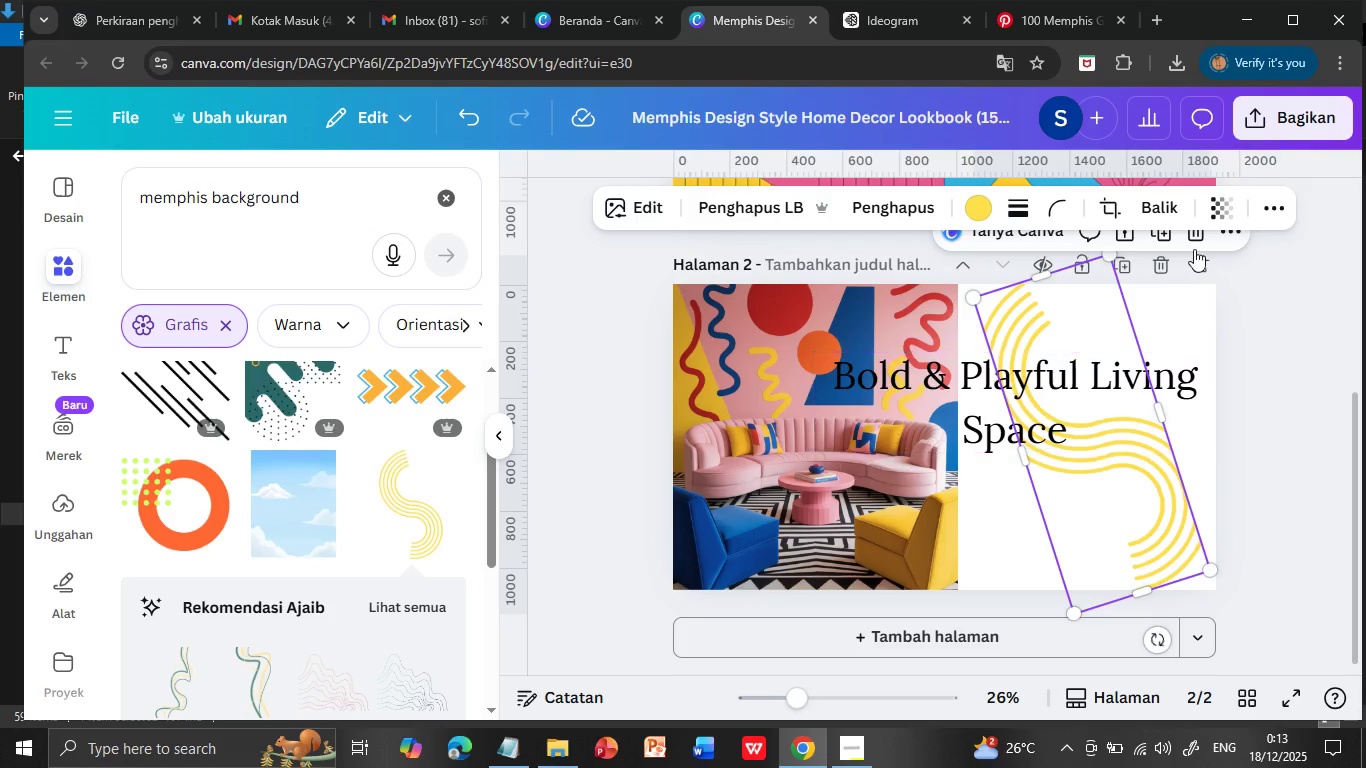 
left_click([985, 212])
 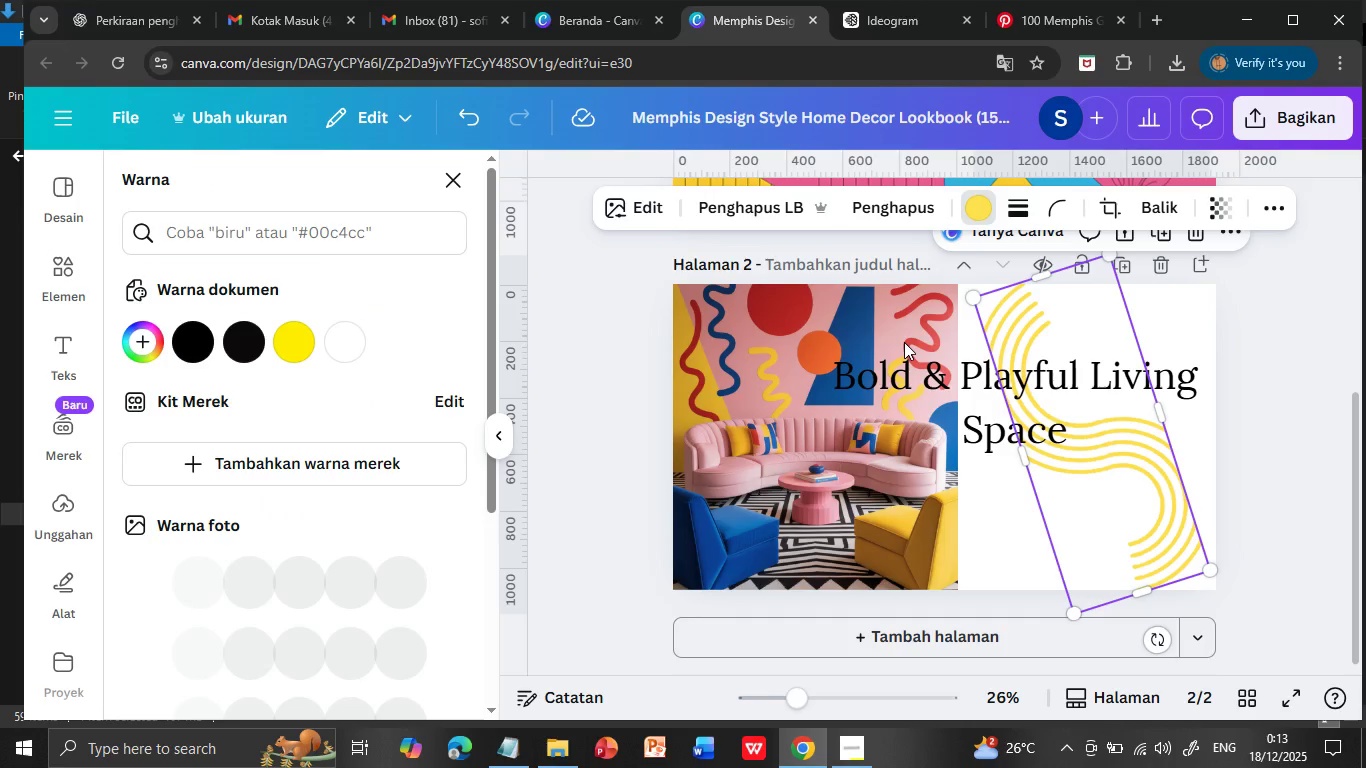 
left_click([1216, 212])
 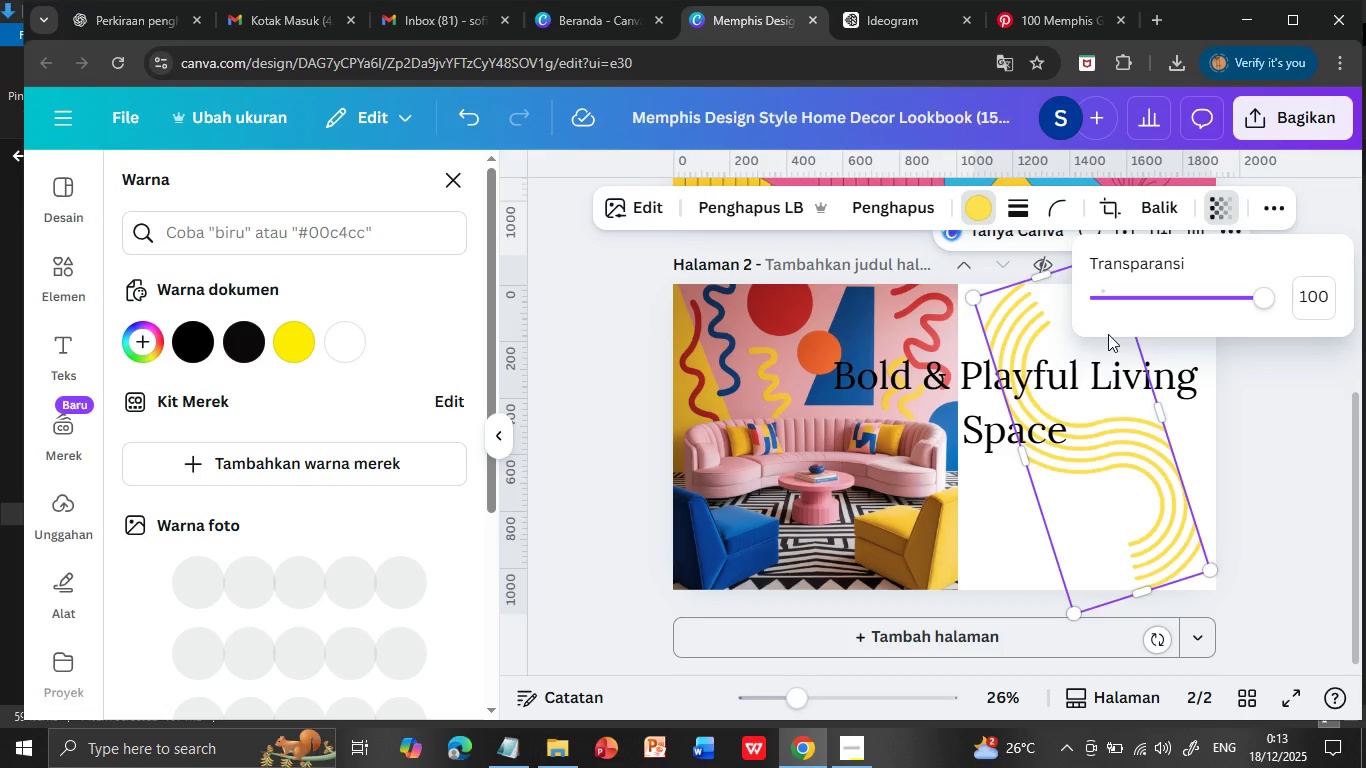 
left_click_drag(start_coordinate=[1265, 298], to_coordinate=[1213, 295])
 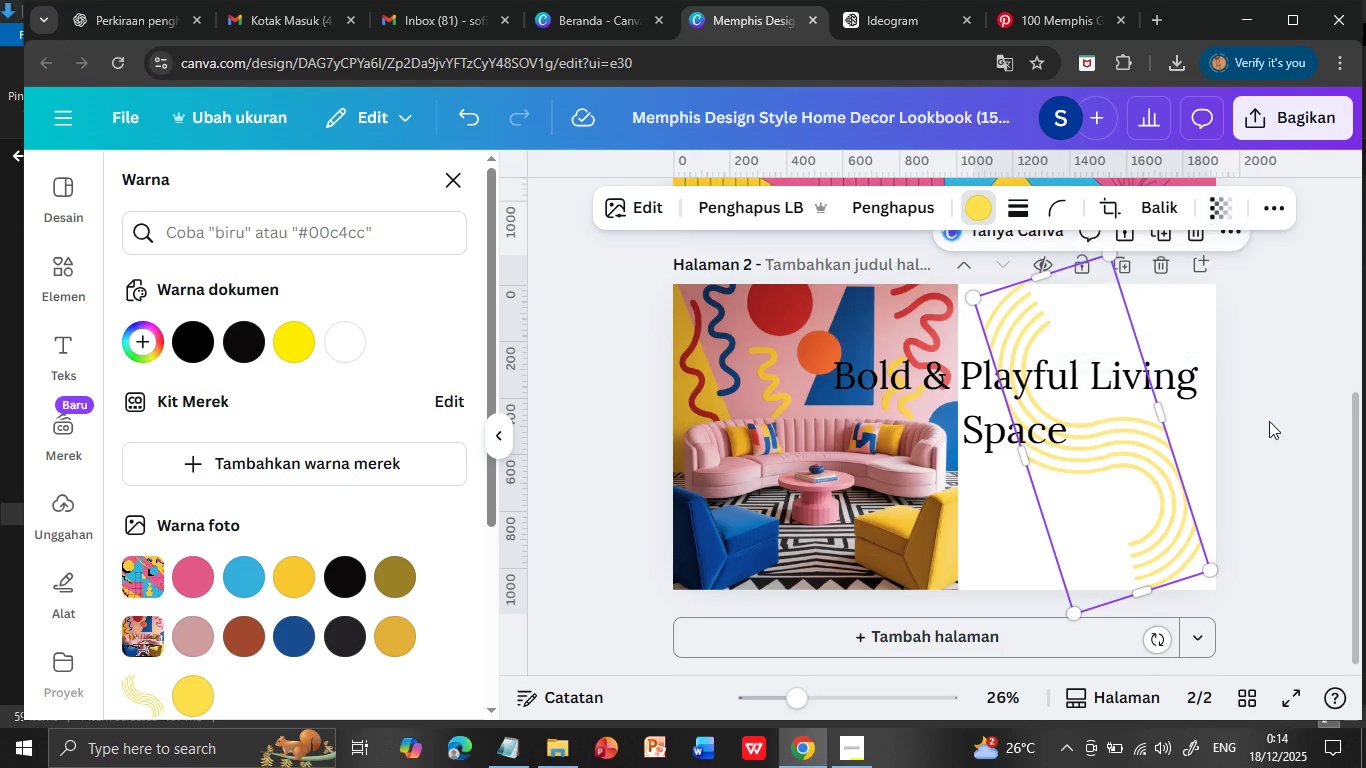 
left_click([1269, 421])
 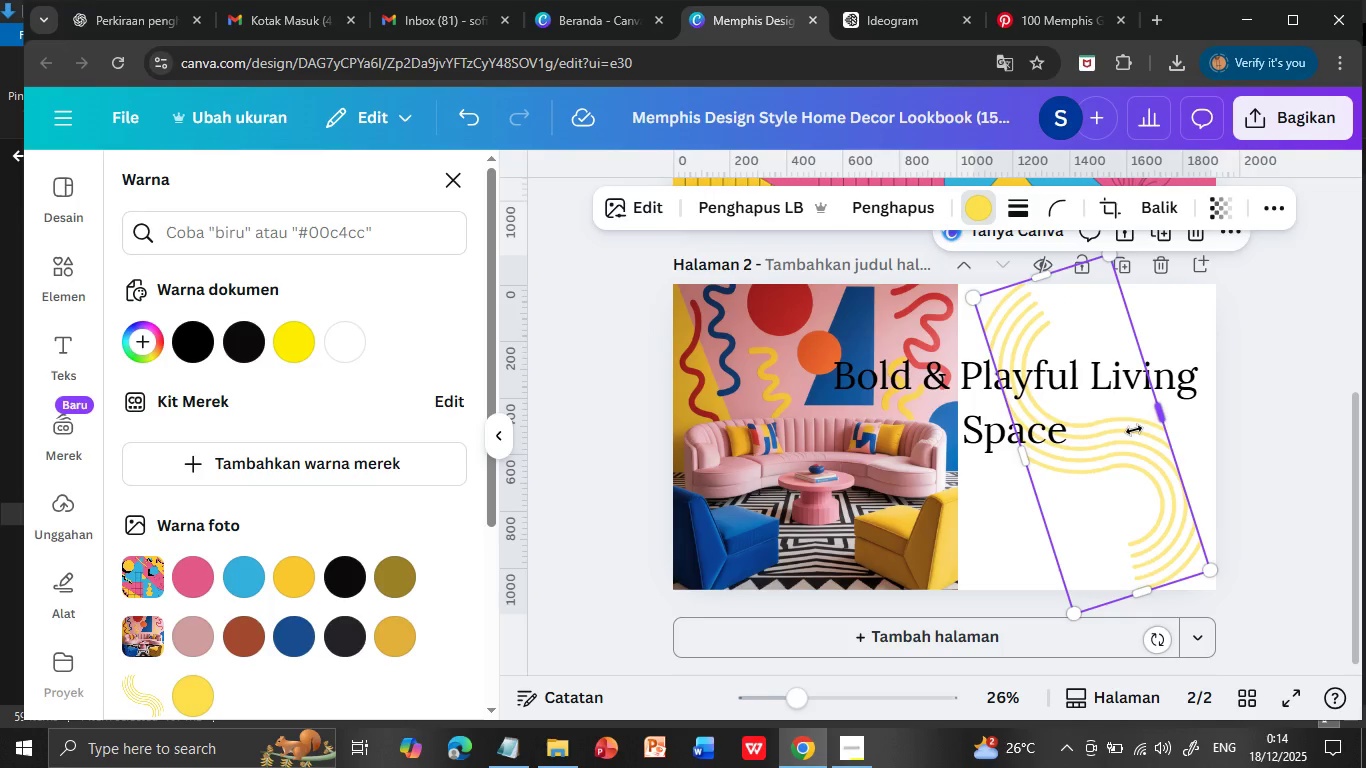 
left_click([1114, 388])
 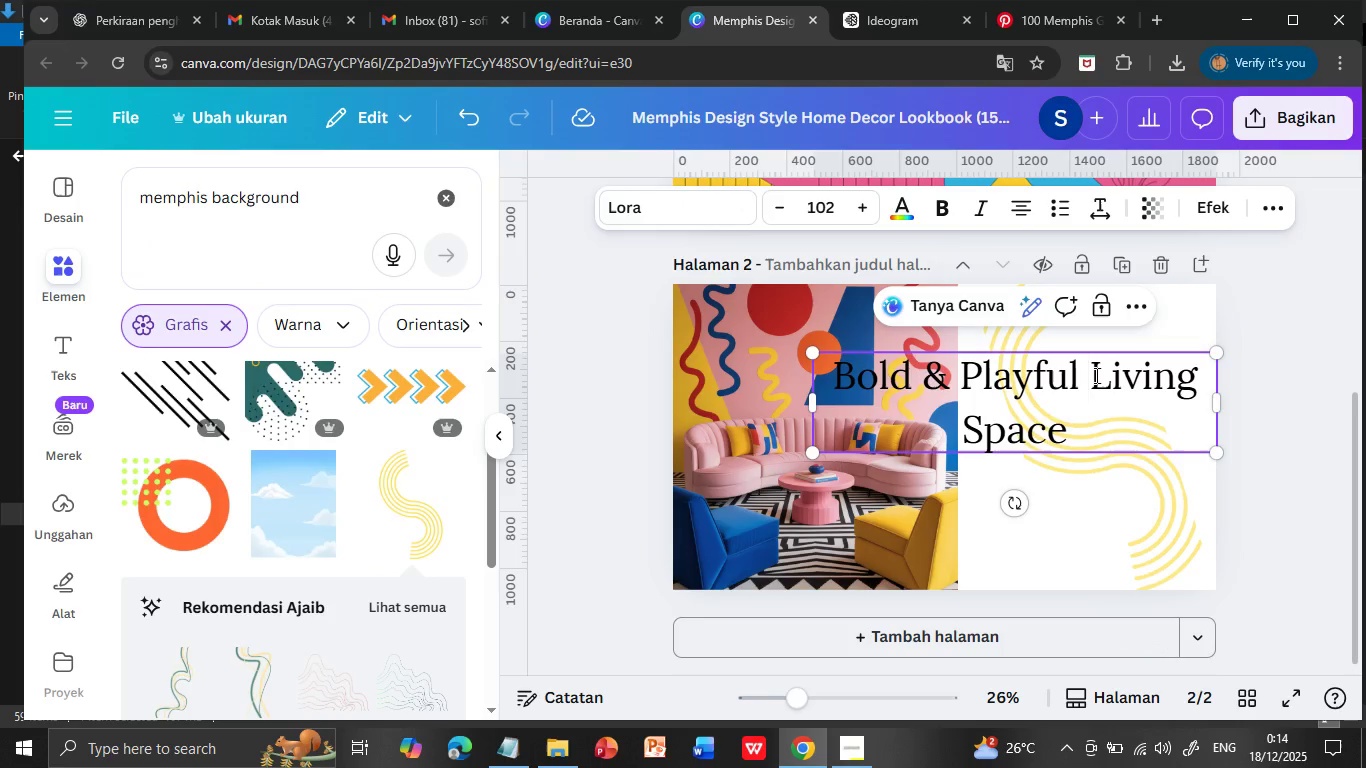 
key(Enter)
 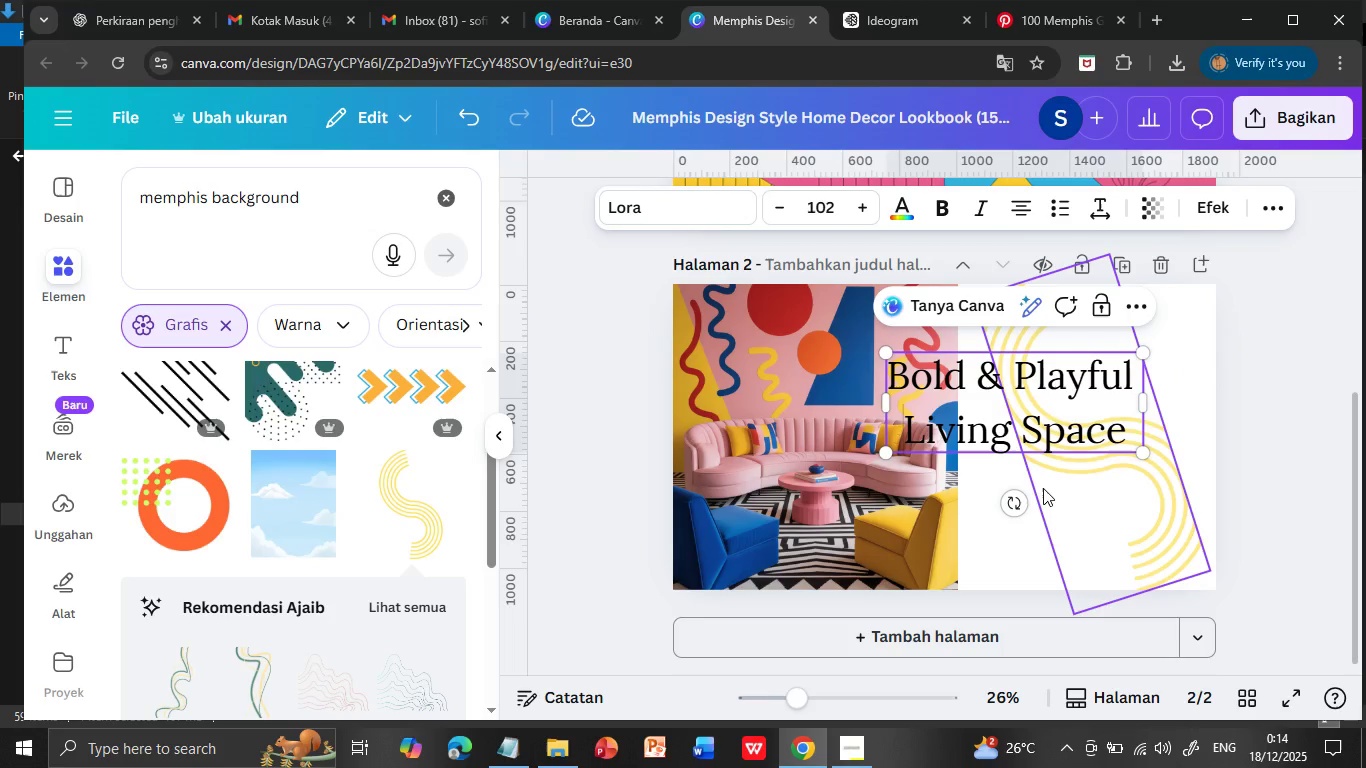 
left_click([1260, 457])
 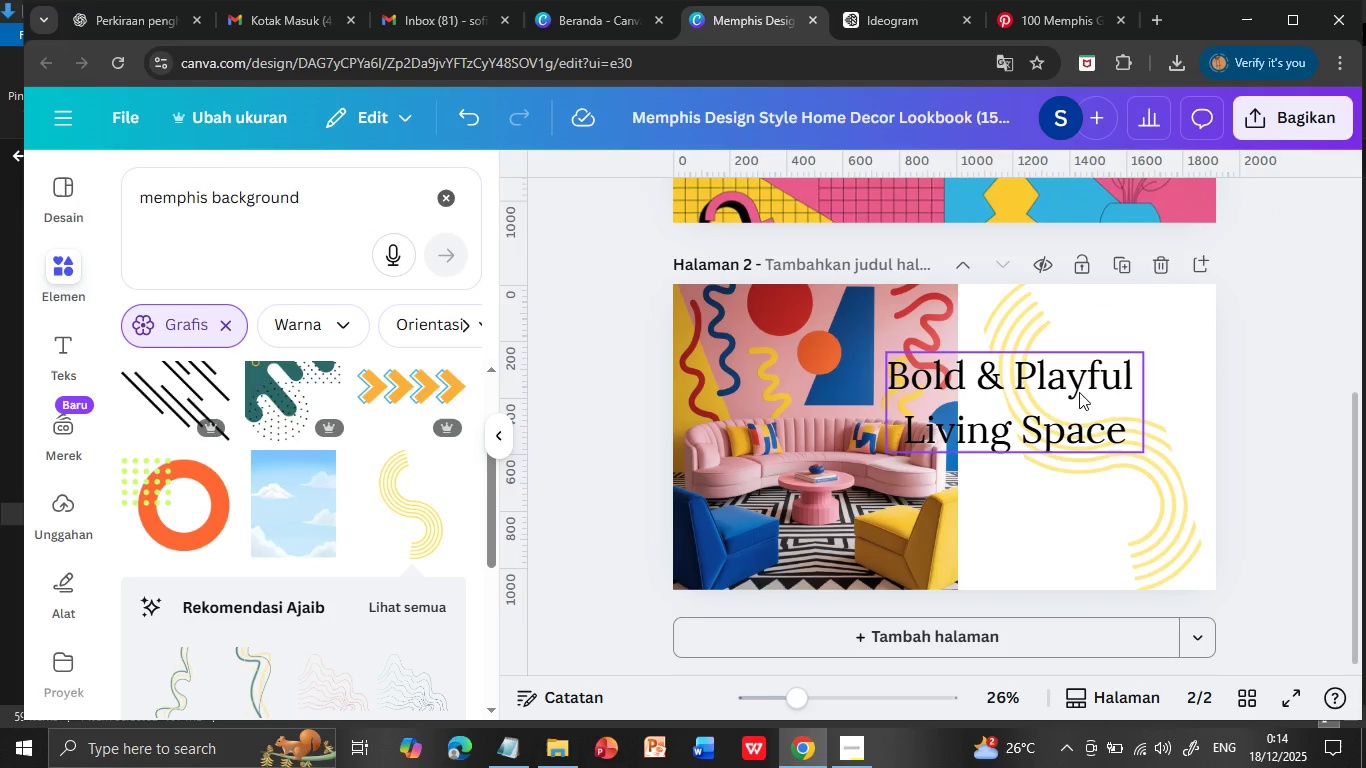 
left_click_drag(start_coordinate=[1079, 392], to_coordinate=[1145, 382])
 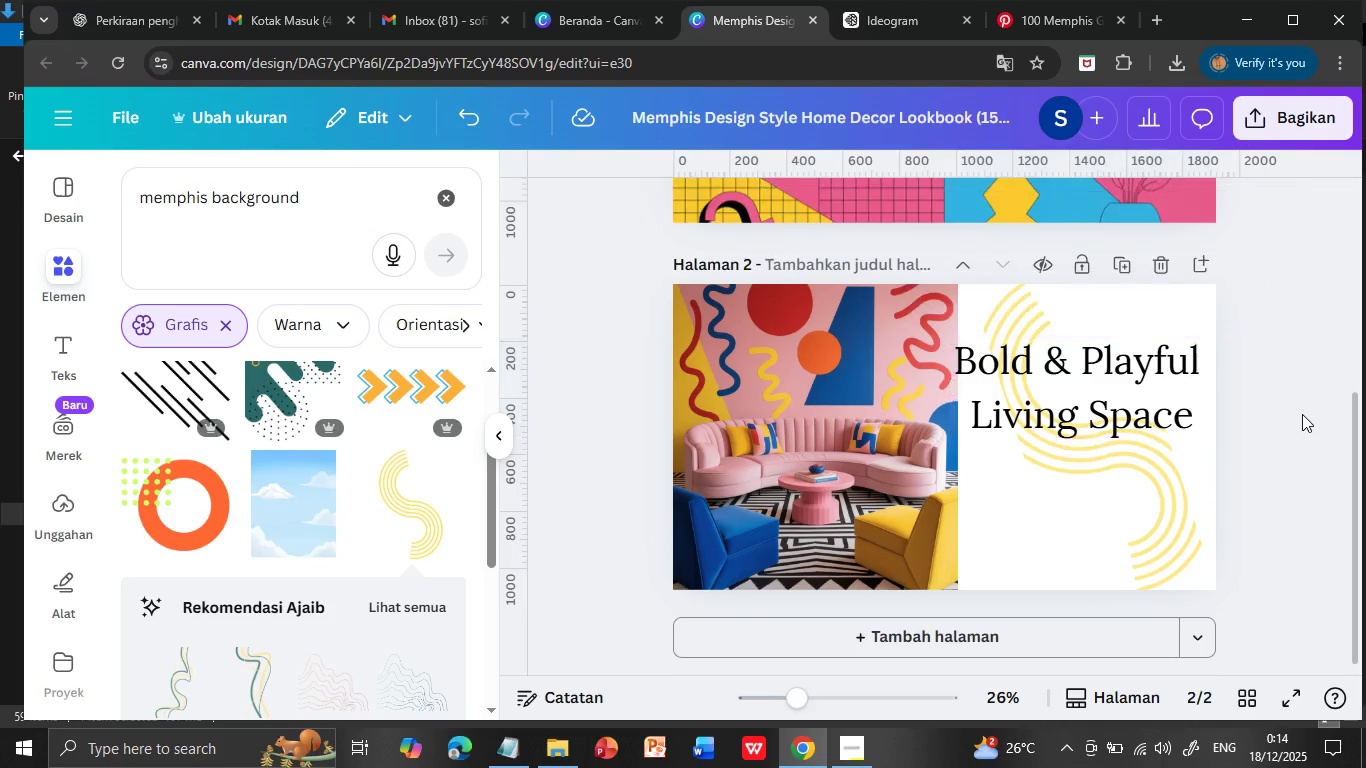 
left_click([1302, 414])
 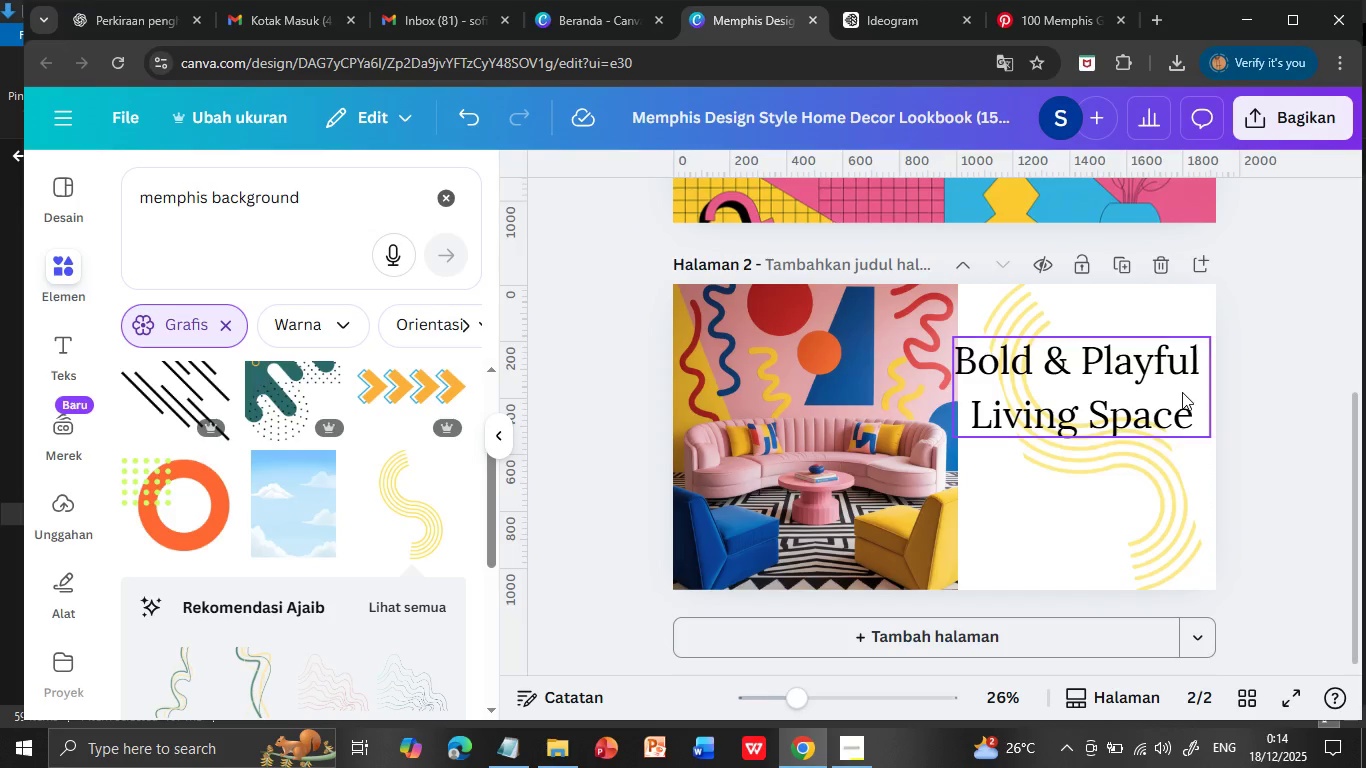 
left_click_drag(start_coordinate=[1182, 391], to_coordinate=[1182, 435])
 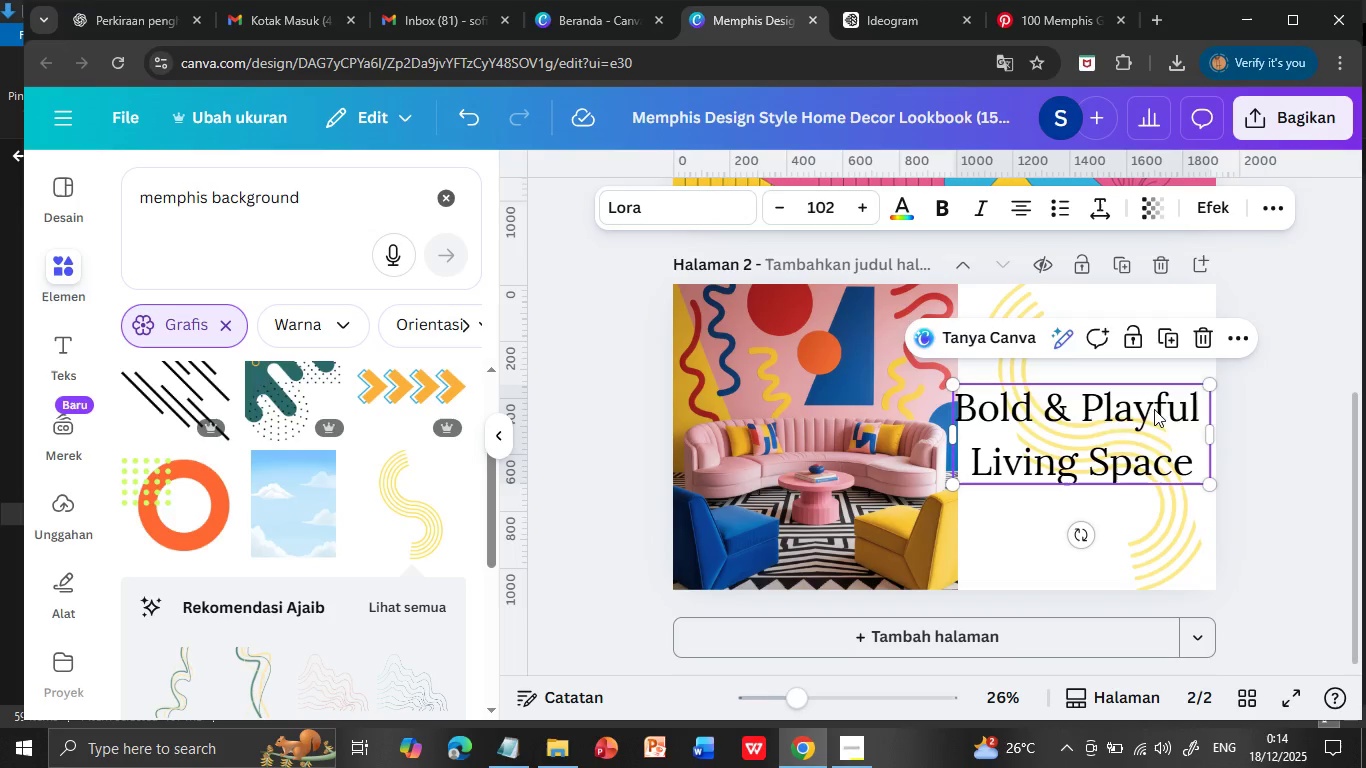 
double_click([1154, 409])
 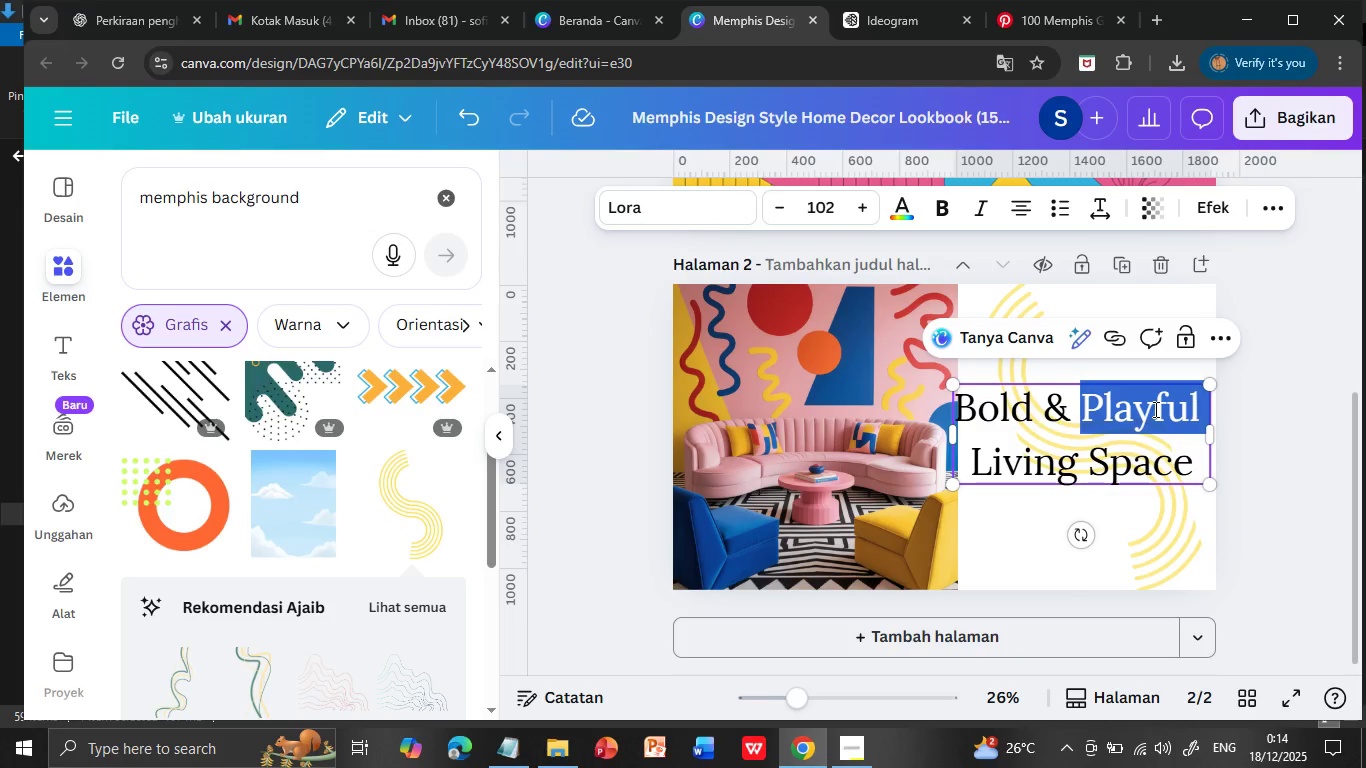 
triple_click([1154, 409])
 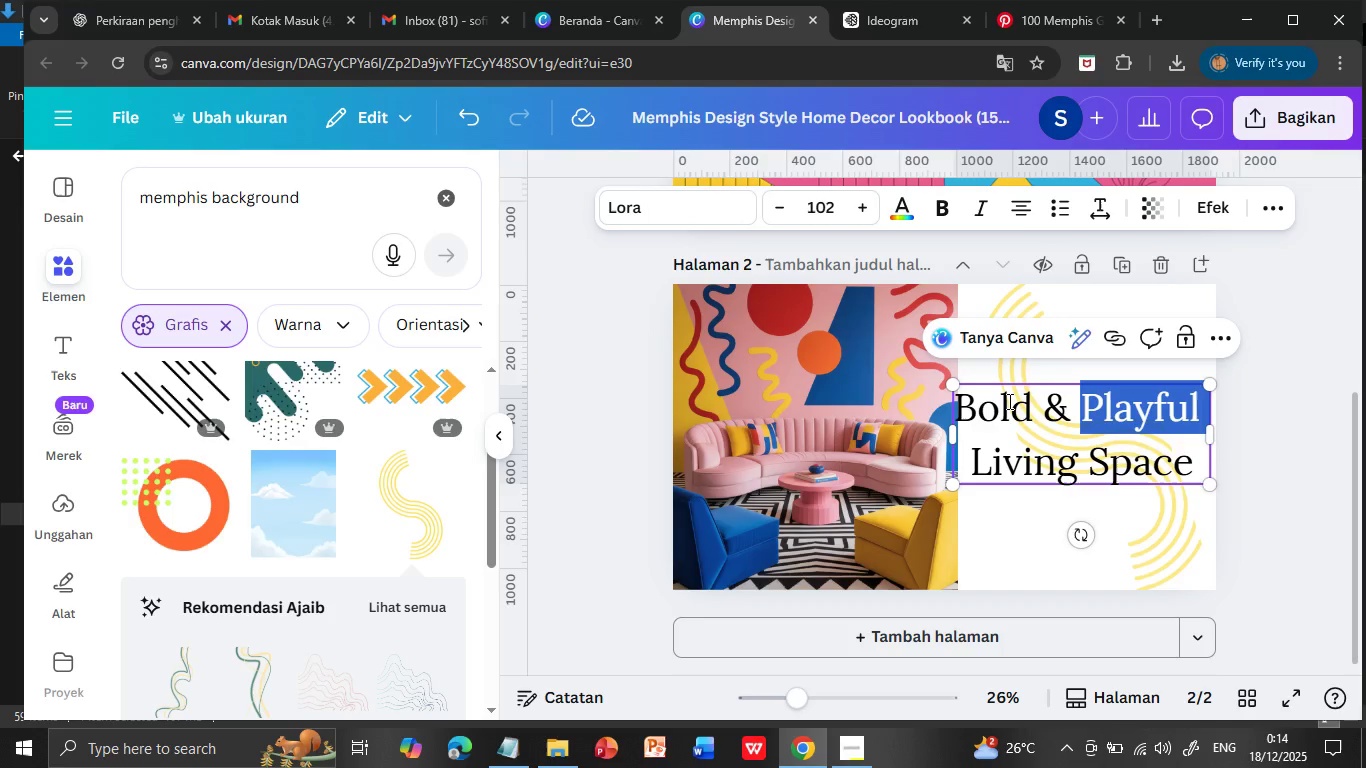 
double_click([1008, 401])
 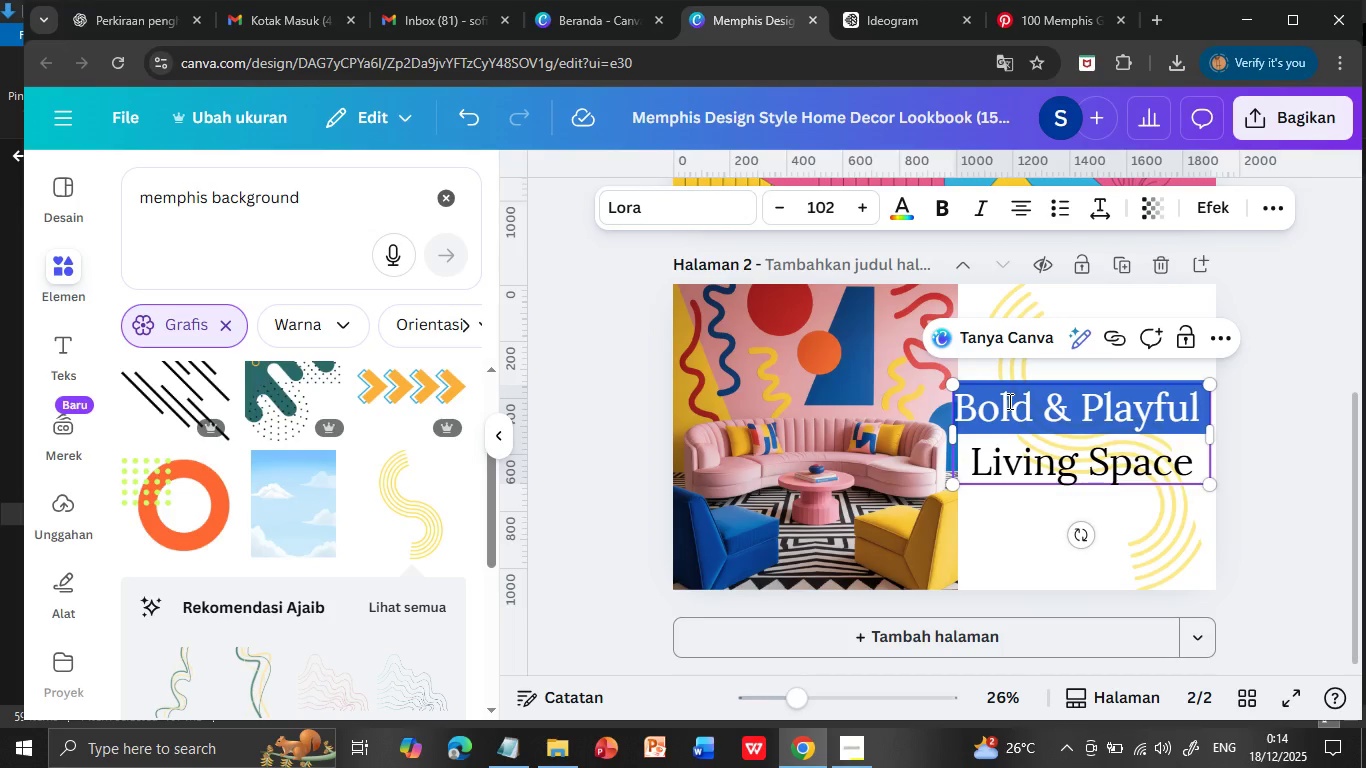 
triple_click([1008, 401])
 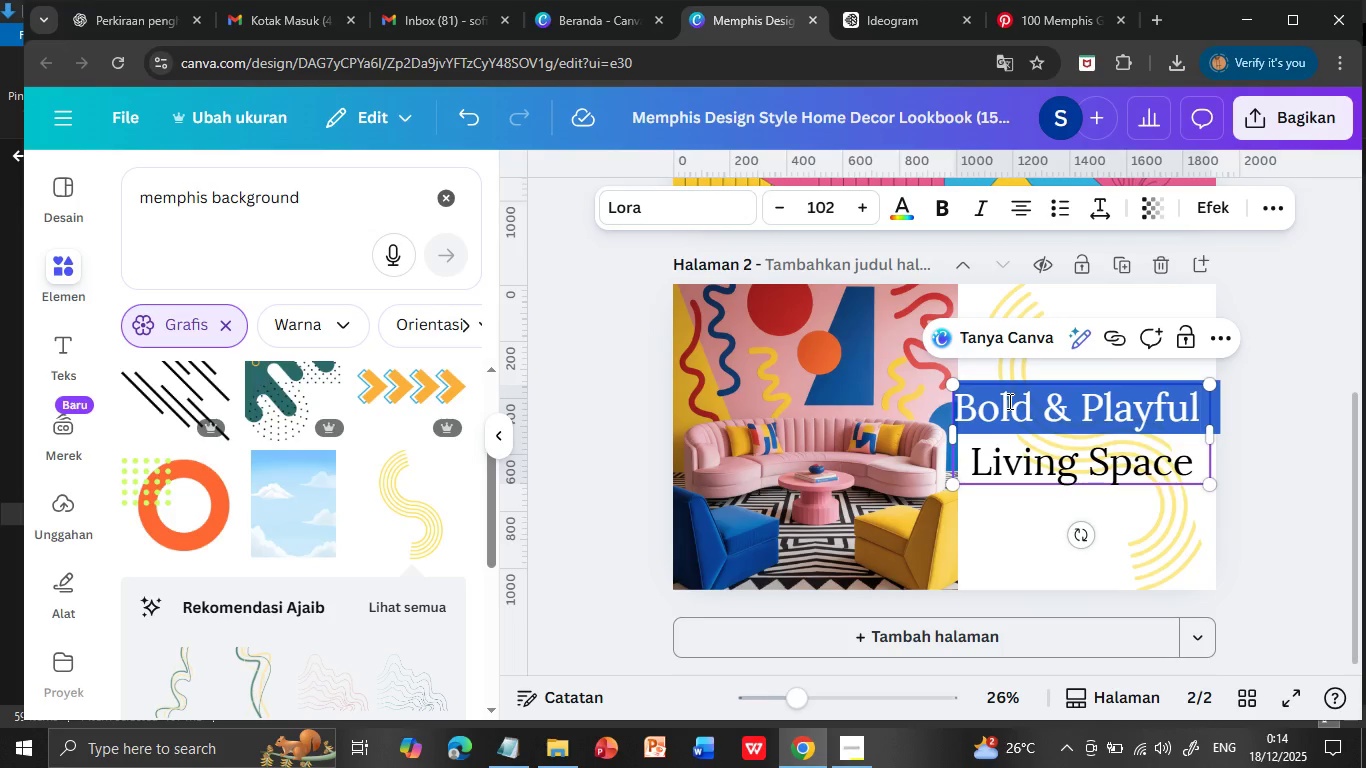 
key(Shift+ArrowDown)
 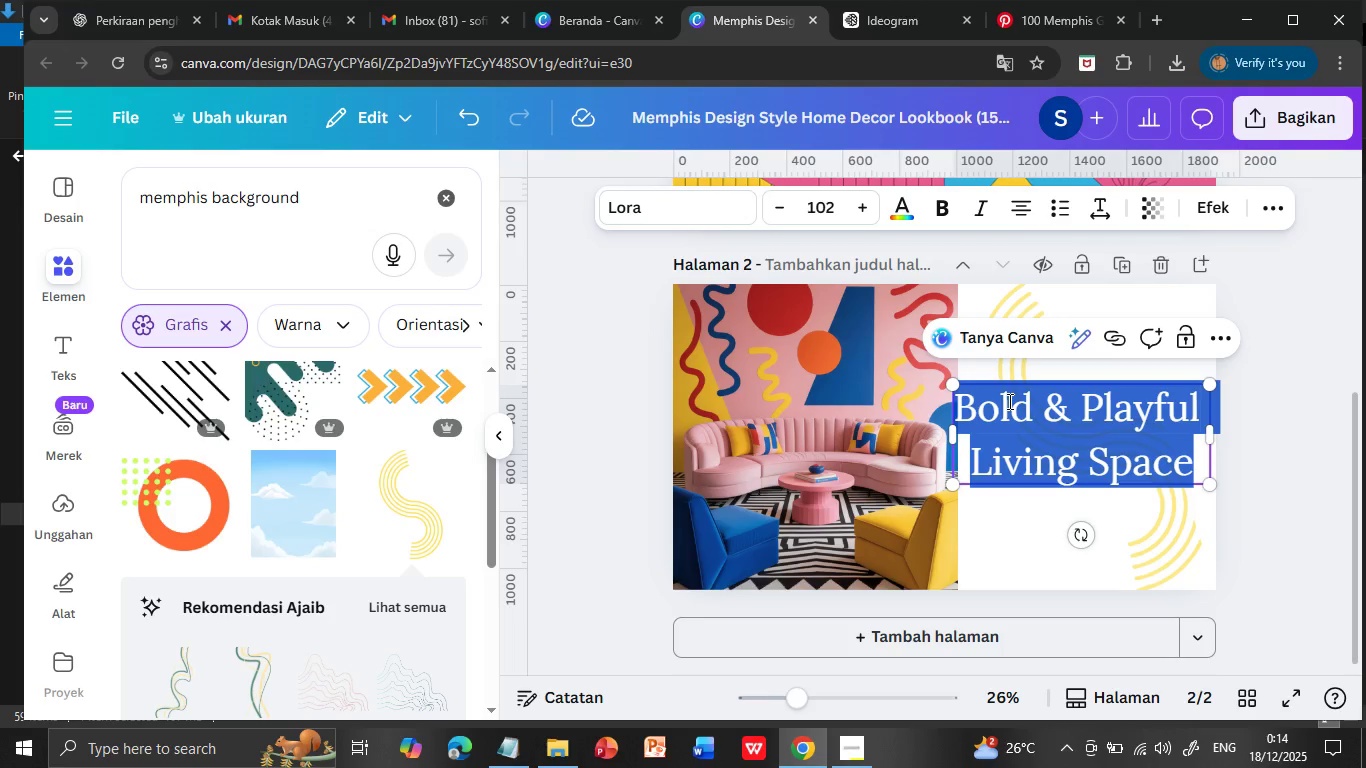 
key(Shift+ArrowDown)
 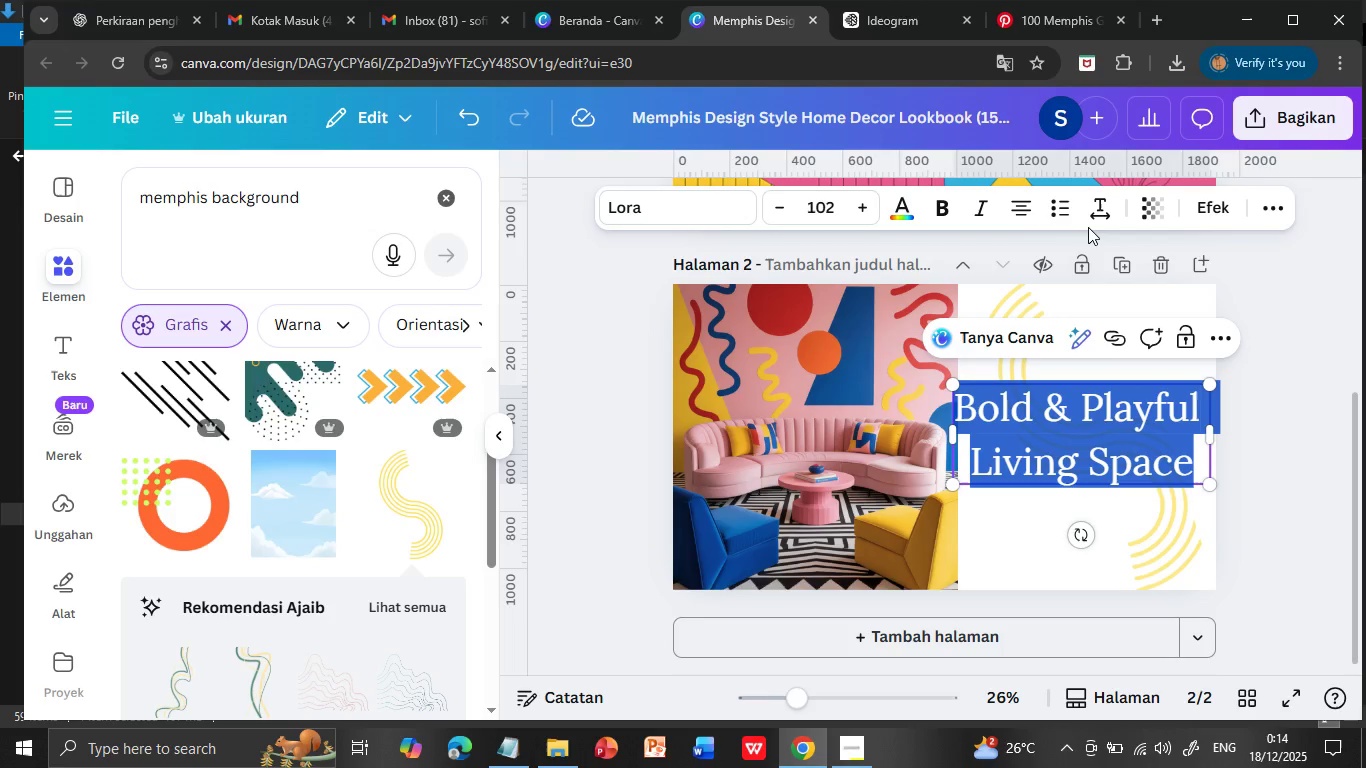 
left_click([1098, 211])
 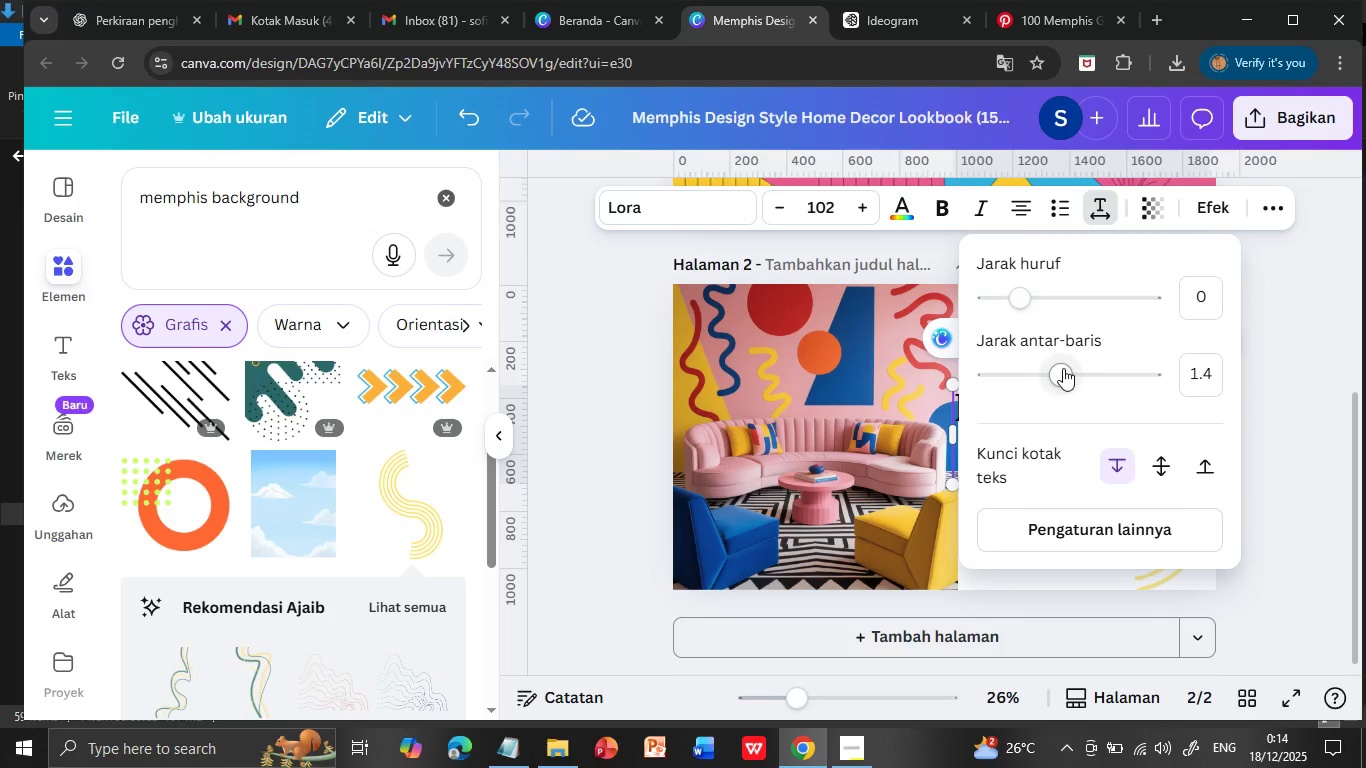 
left_click_drag(start_coordinate=[1060, 371], to_coordinate=[1033, 363])
 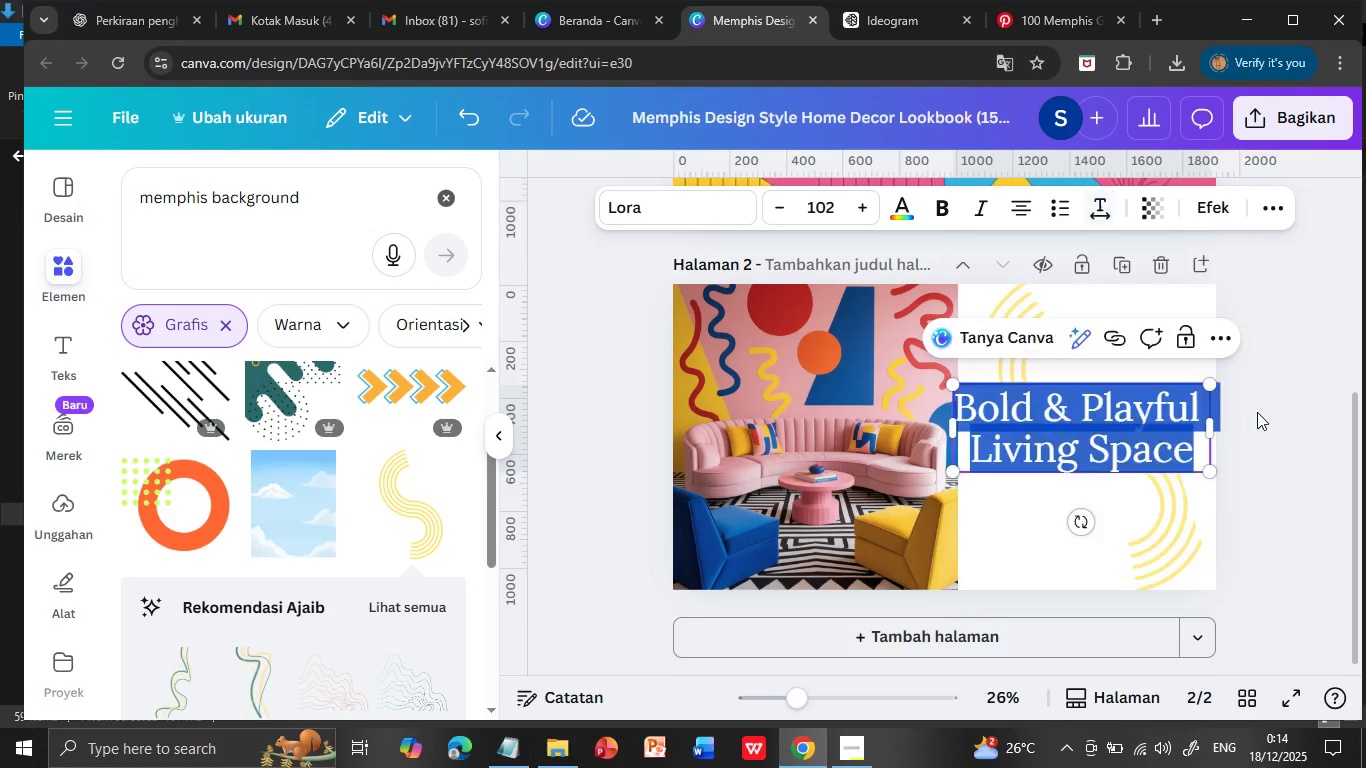 
left_click([1257, 412])
 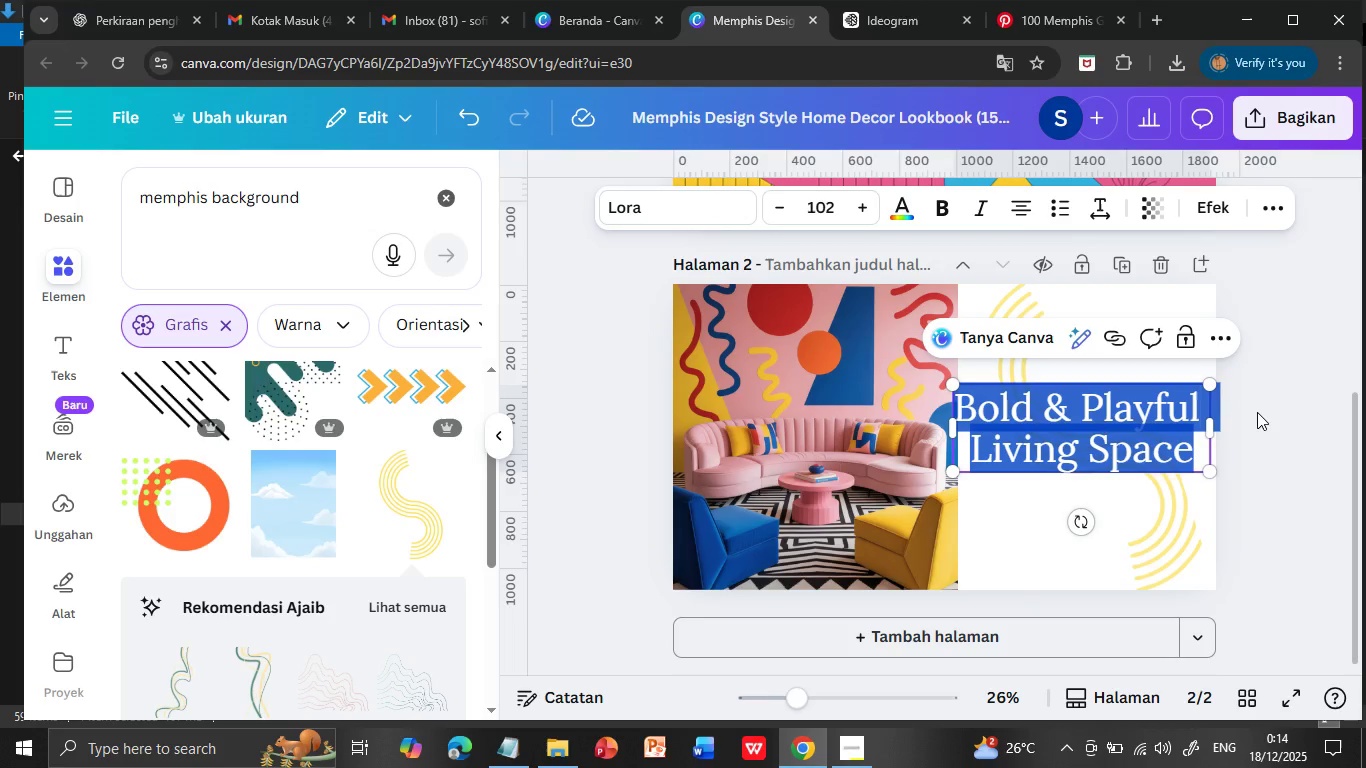 
left_click([1257, 412])
 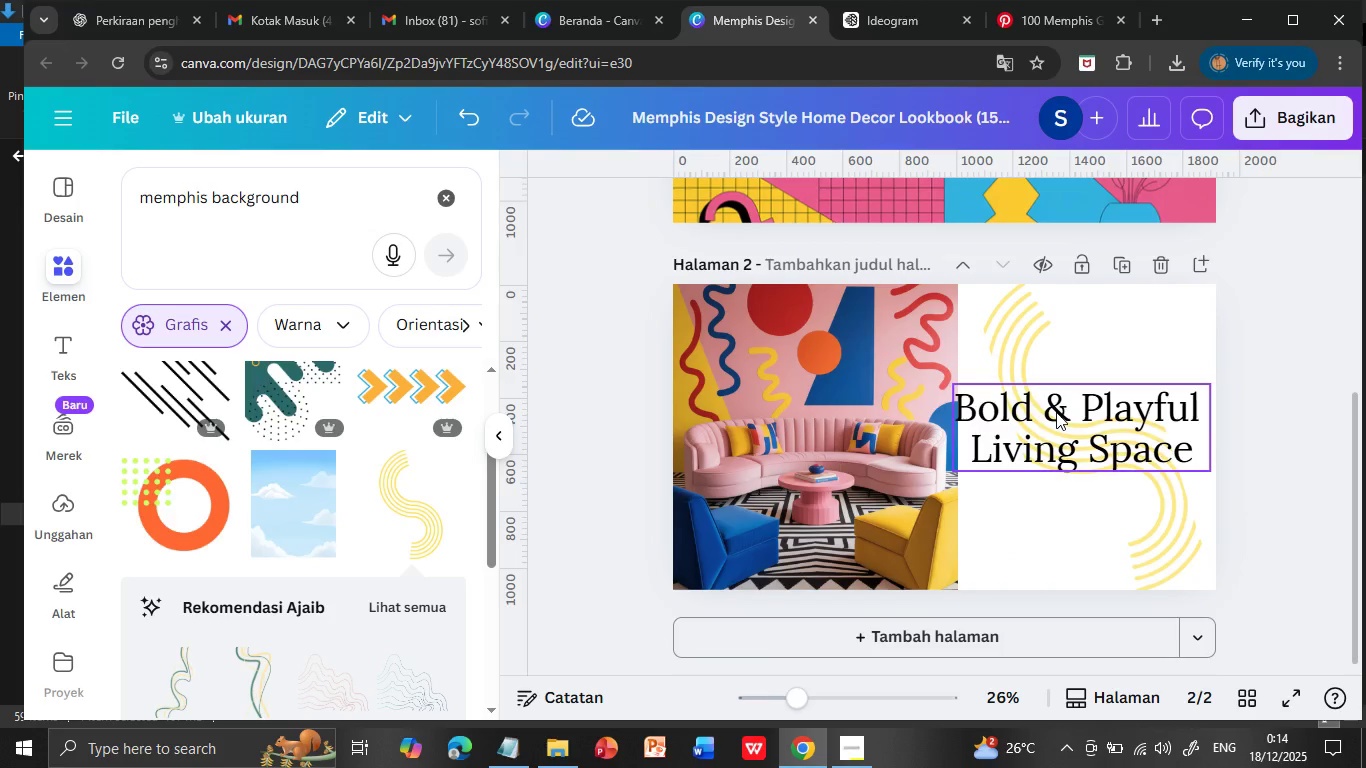 
double_click([1056, 412])
 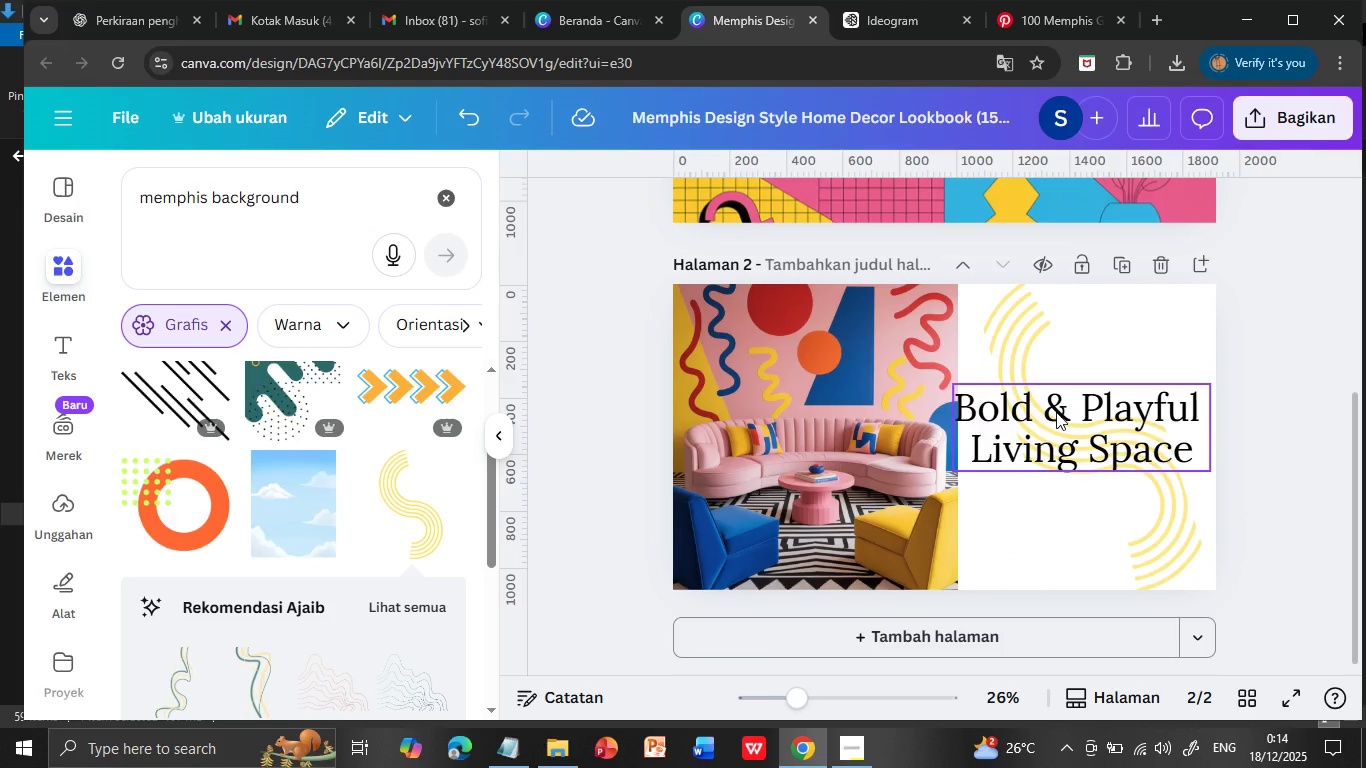 
triple_click([1056, 412])
 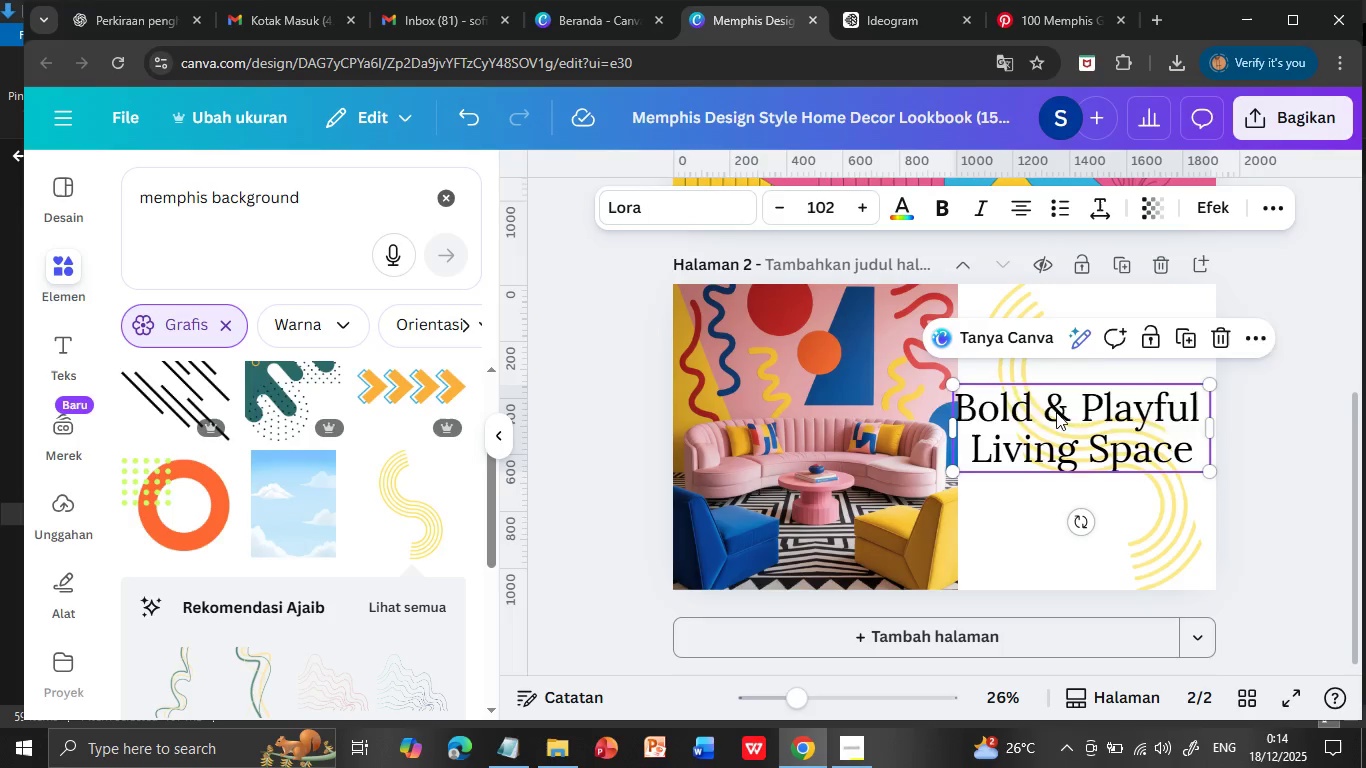 
key(Shift+ArrowDown)
 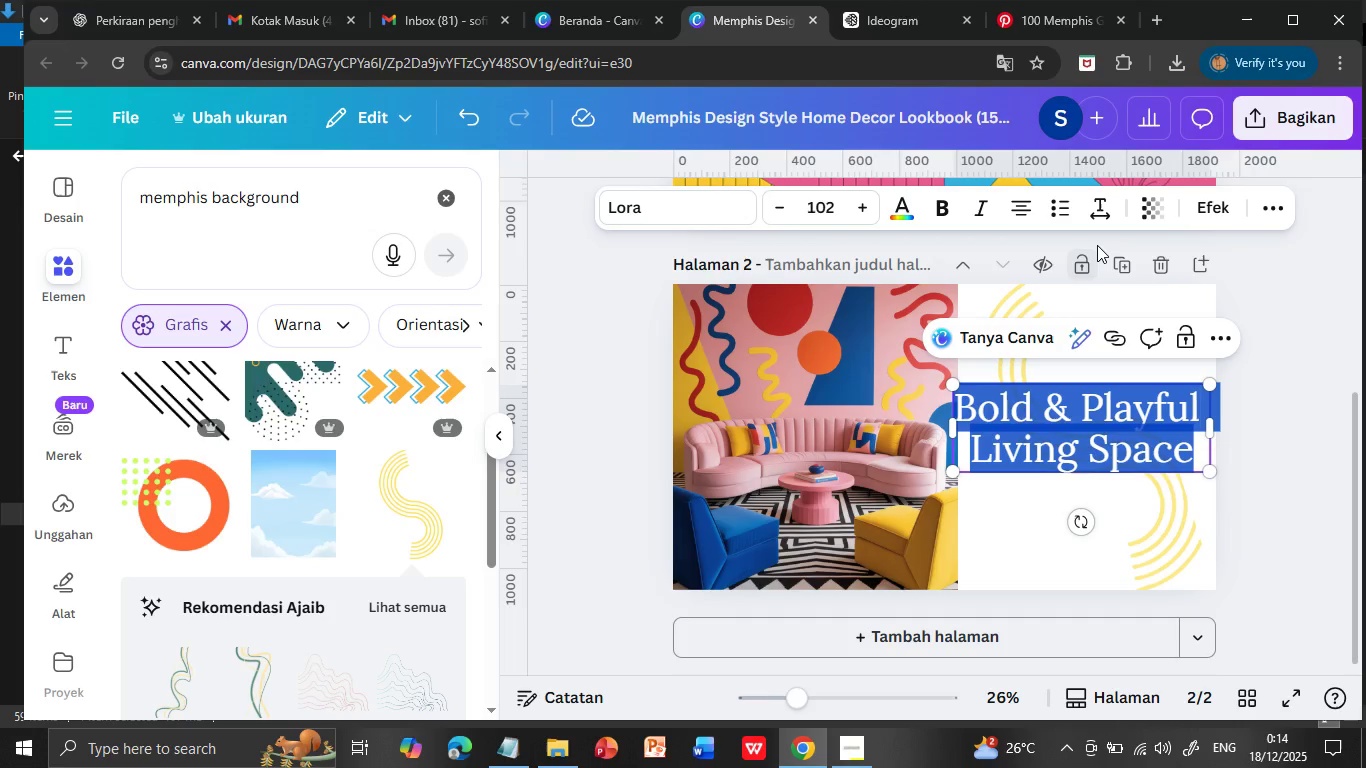 
left_click([1104, 208])
 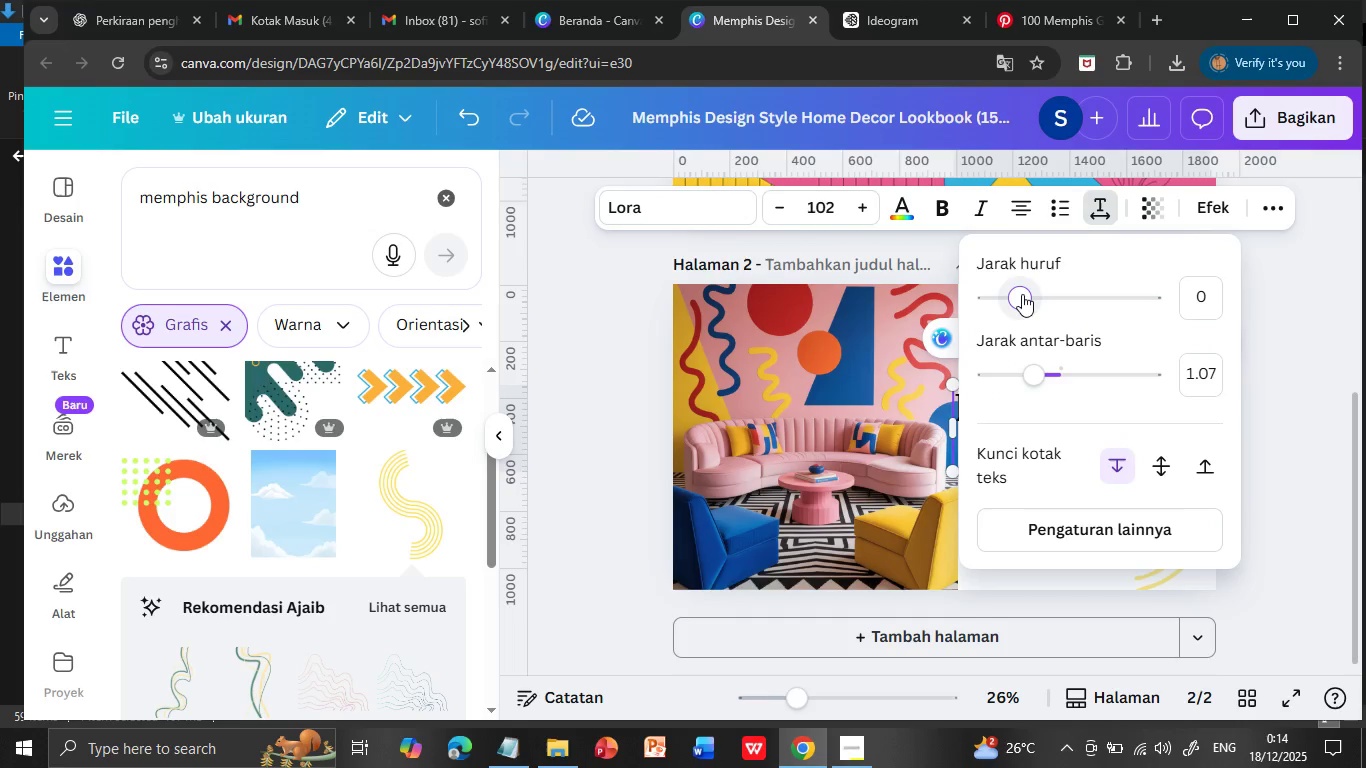 
left_click_drag(start_coordinate=[1022, 294], to_coordinate=[1012, 296])
 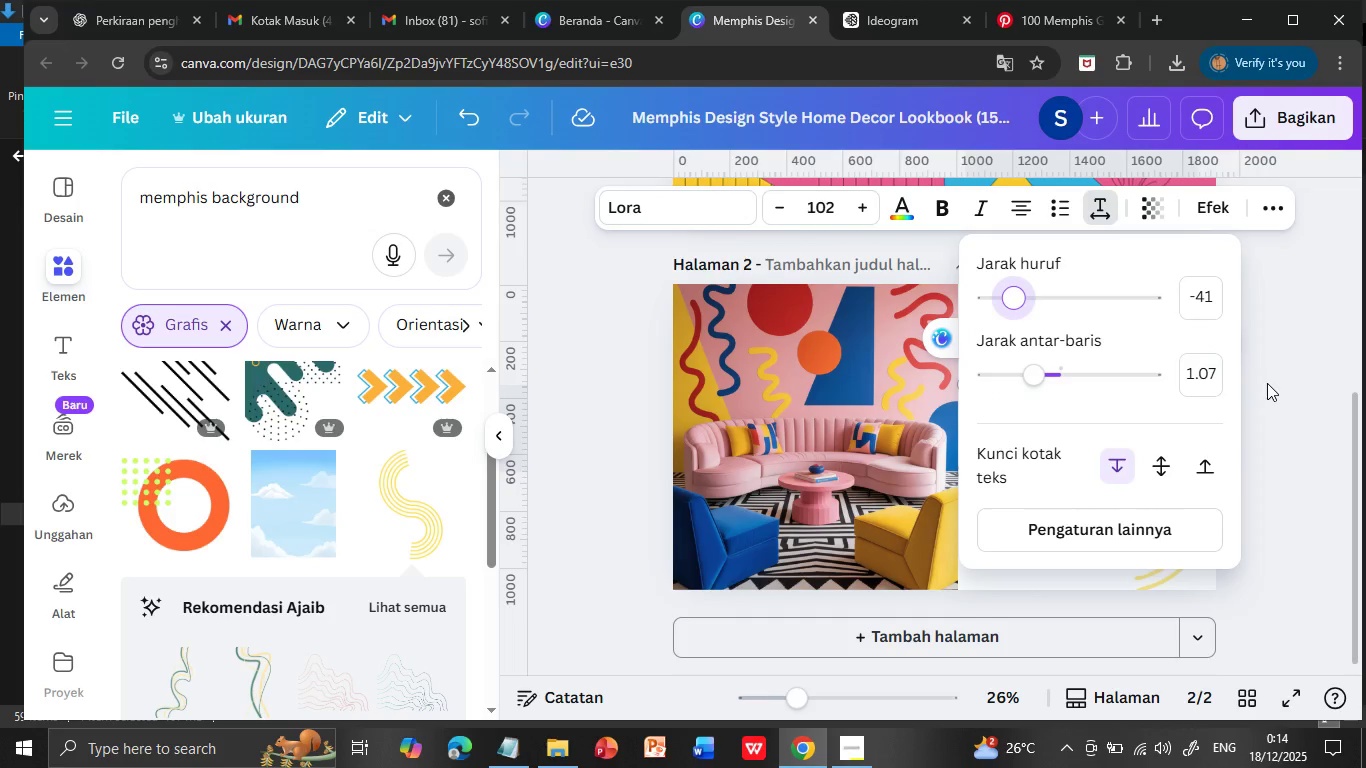 
left_click([1267, 383])
 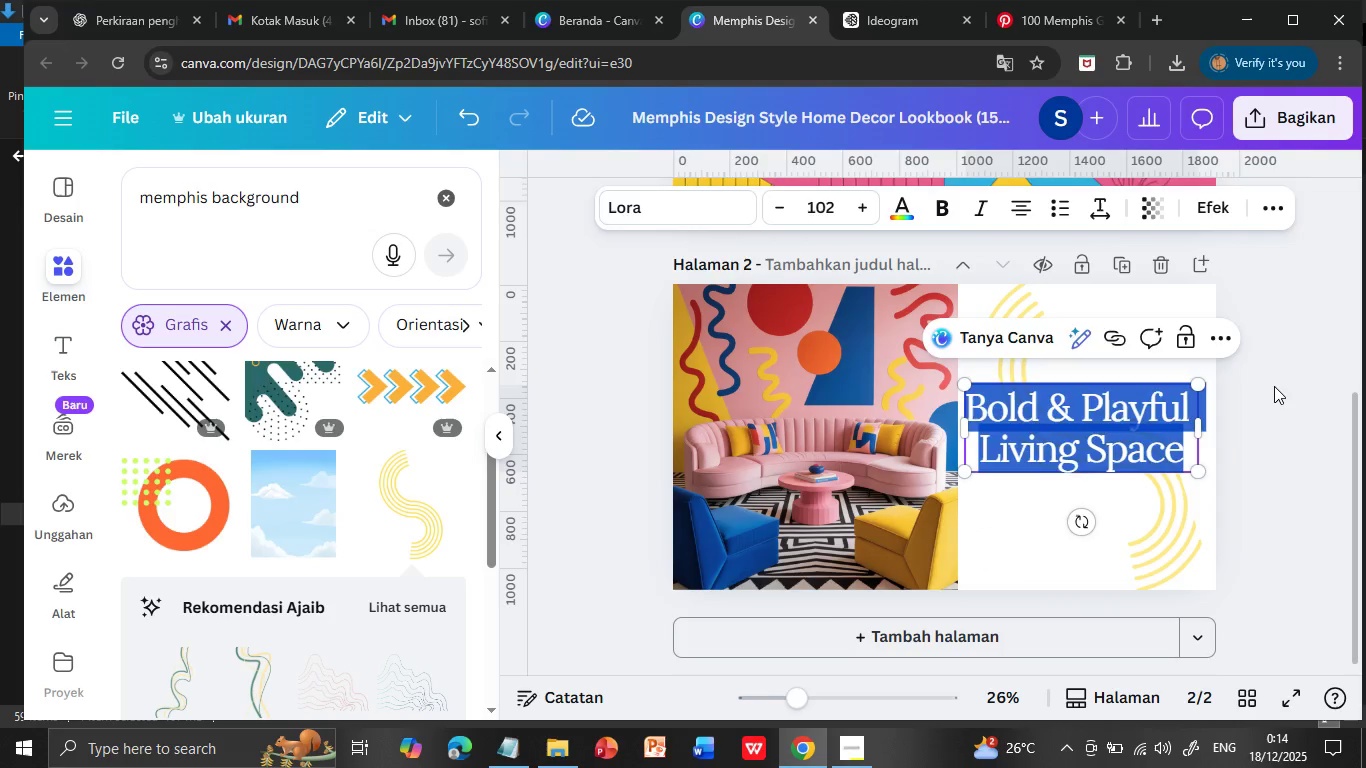 
left_click([1274, 386])
 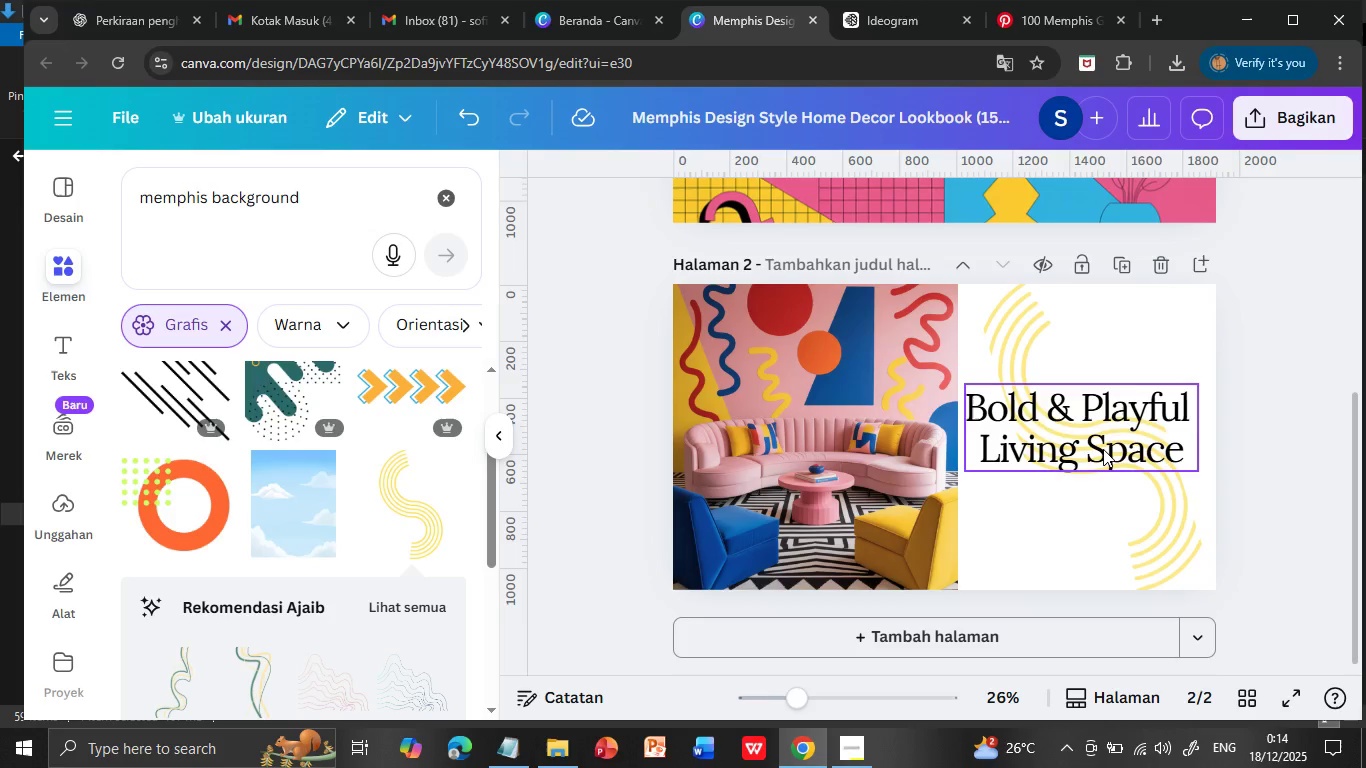 
left_click_drag(start_coordinate=[1103, 449], to_coordinate=[1104, 458])
 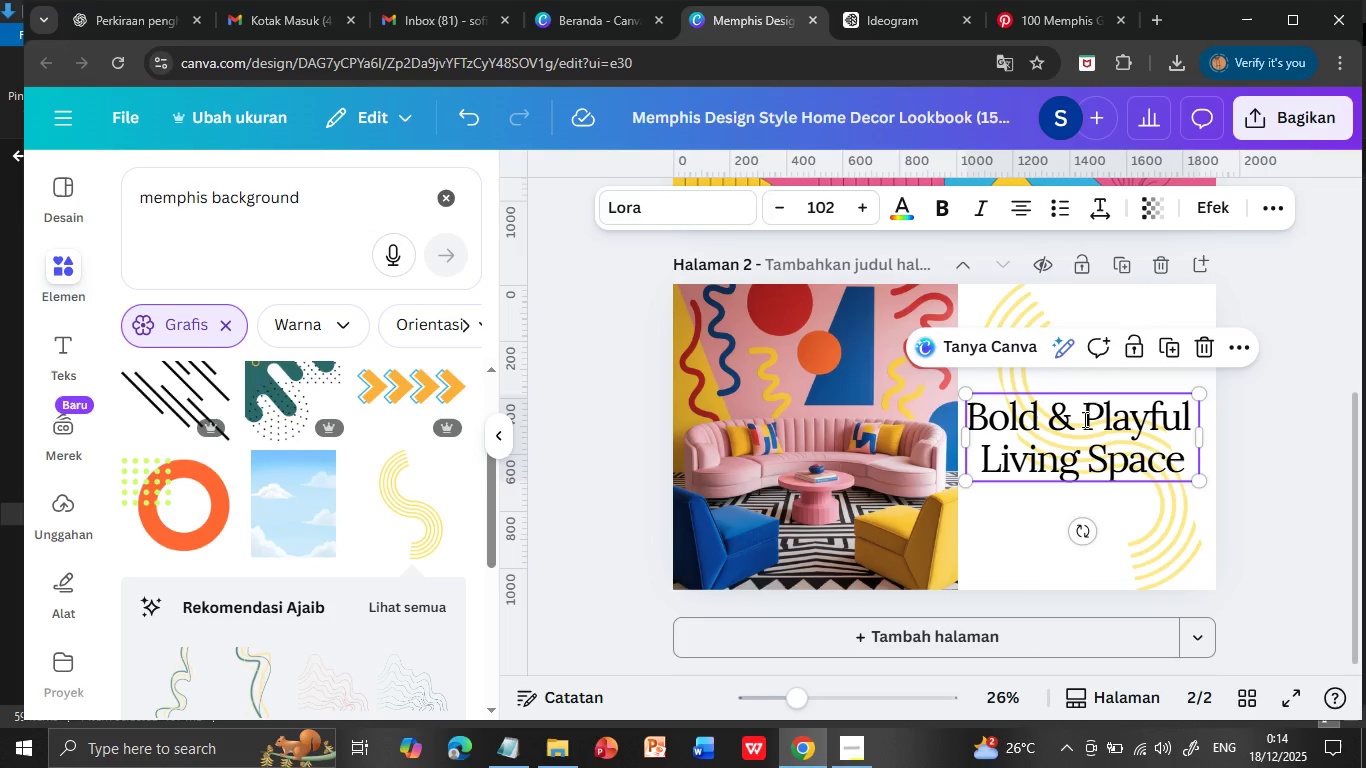 
double_click([1083, 419])
 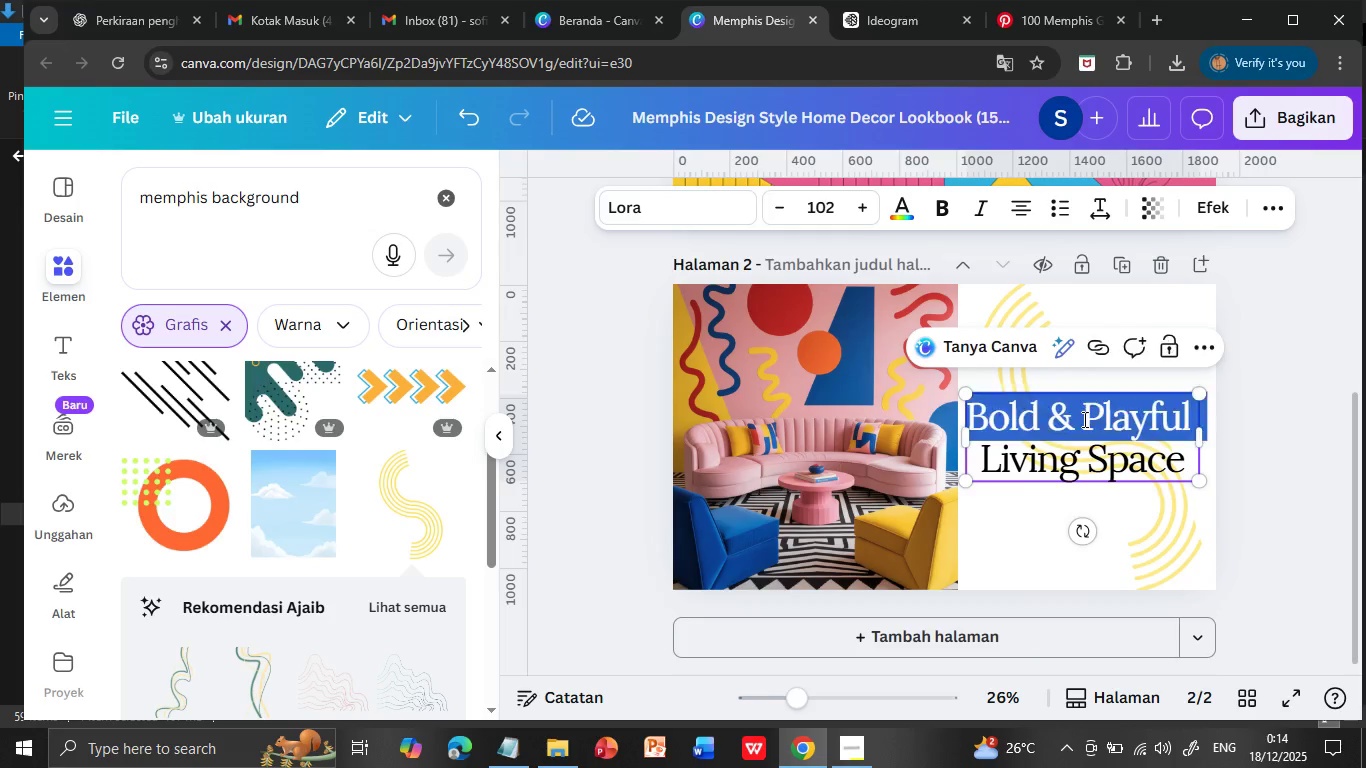 
triple_click([1083, 419])
 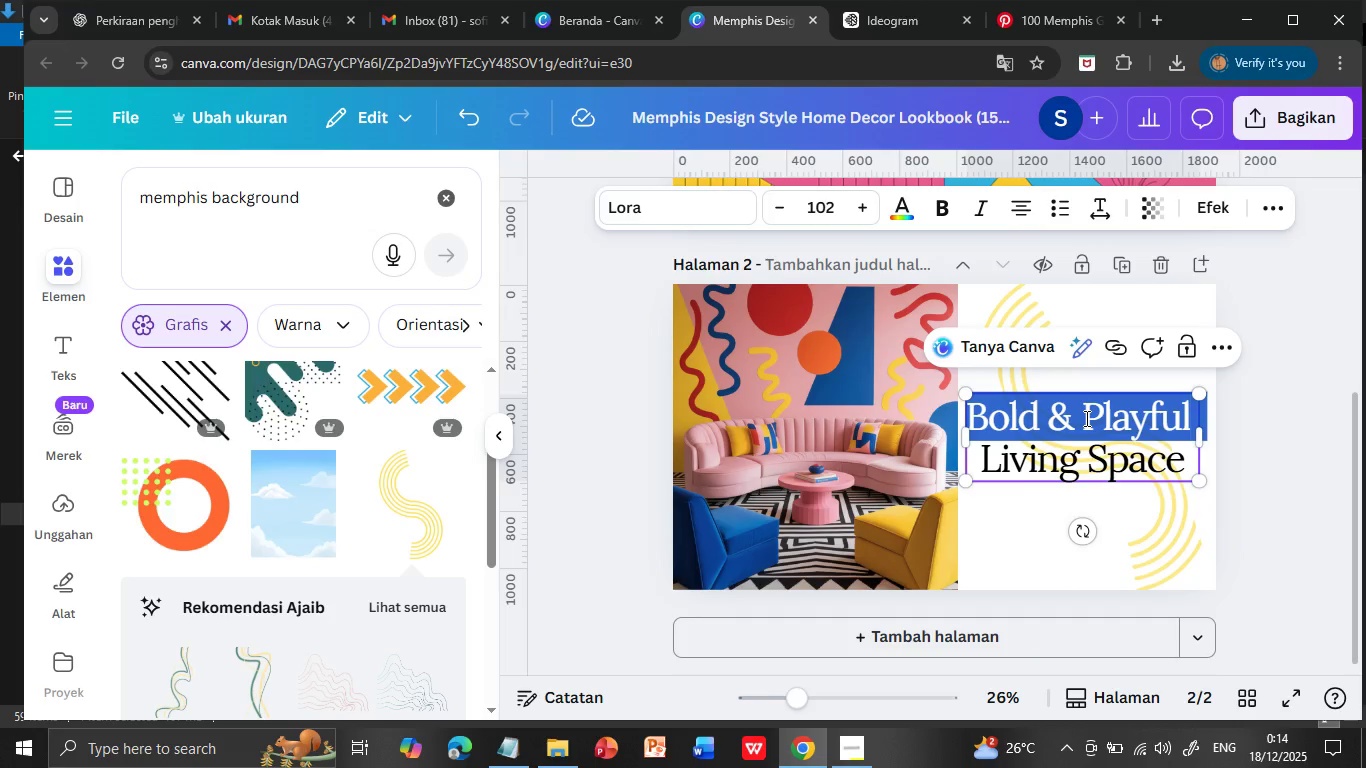 
key(Shift+ArrowDown)
 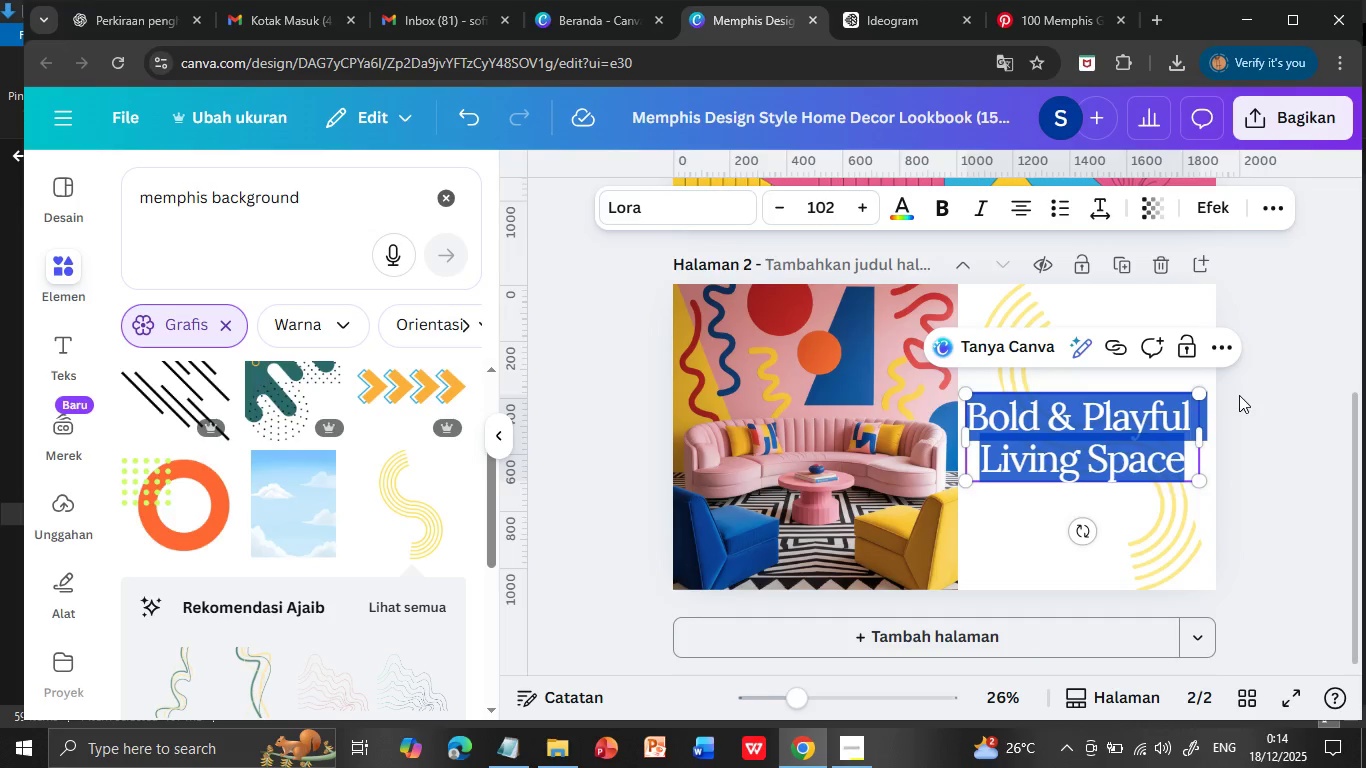 
scroll: coordinate [1318, 428], scroll_direction: up, amount: 3.0
 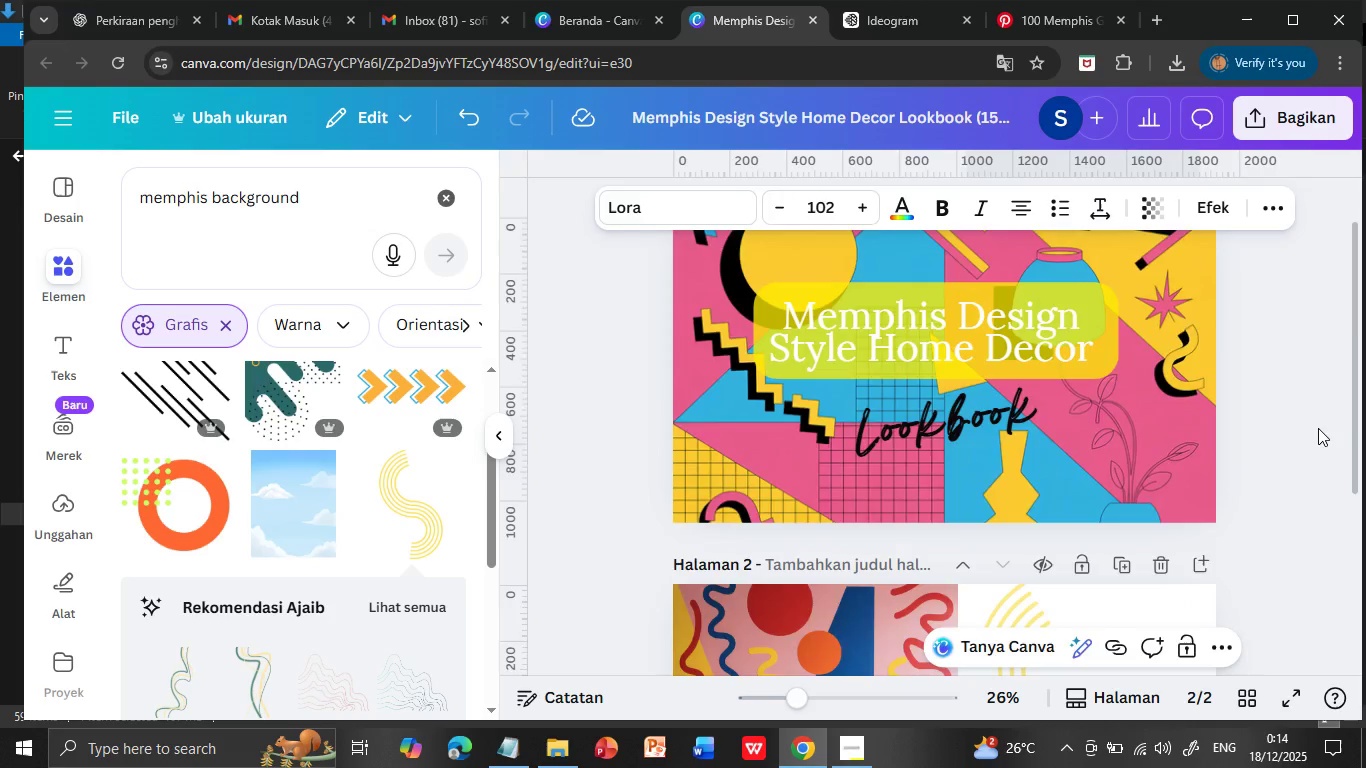 
scroll: coordinate [1318, 428], scroll_direction: down, amount: 3.0
 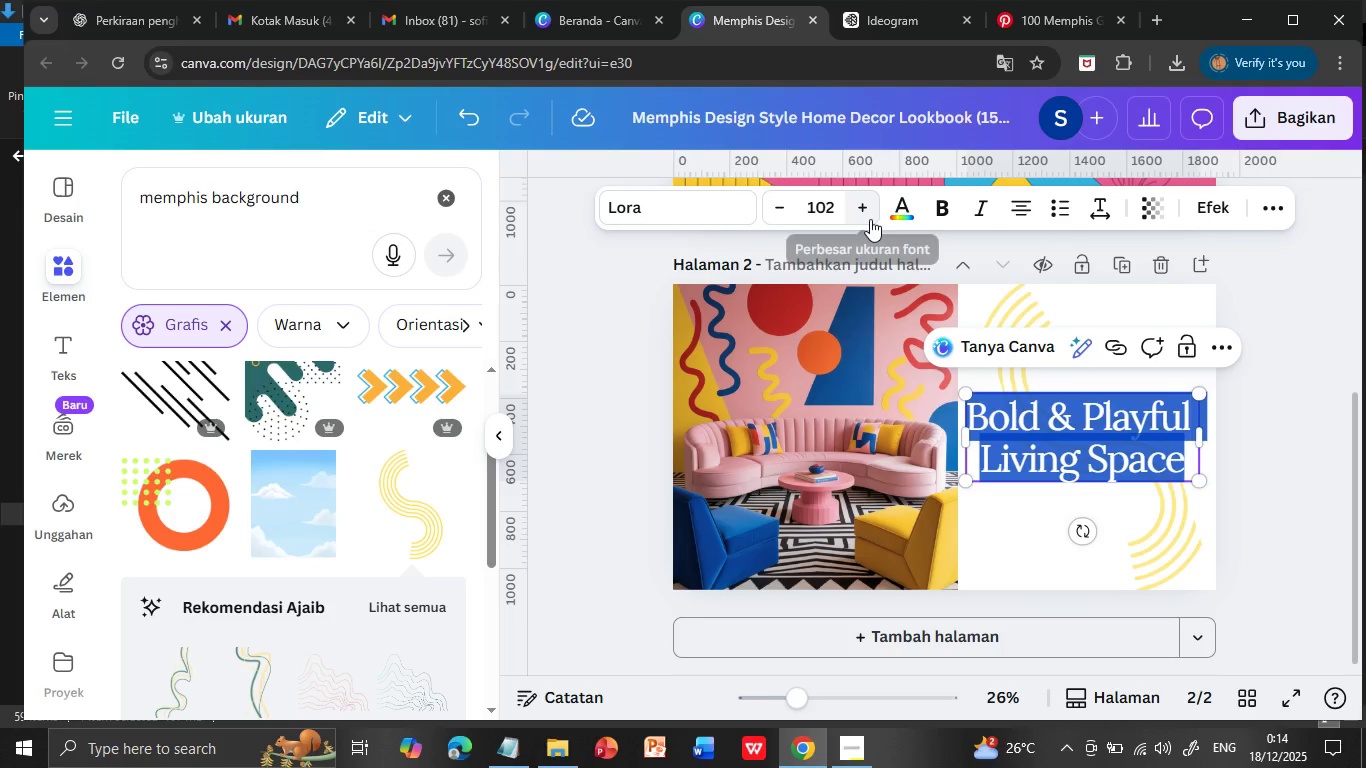 
left_click([908, 207])
 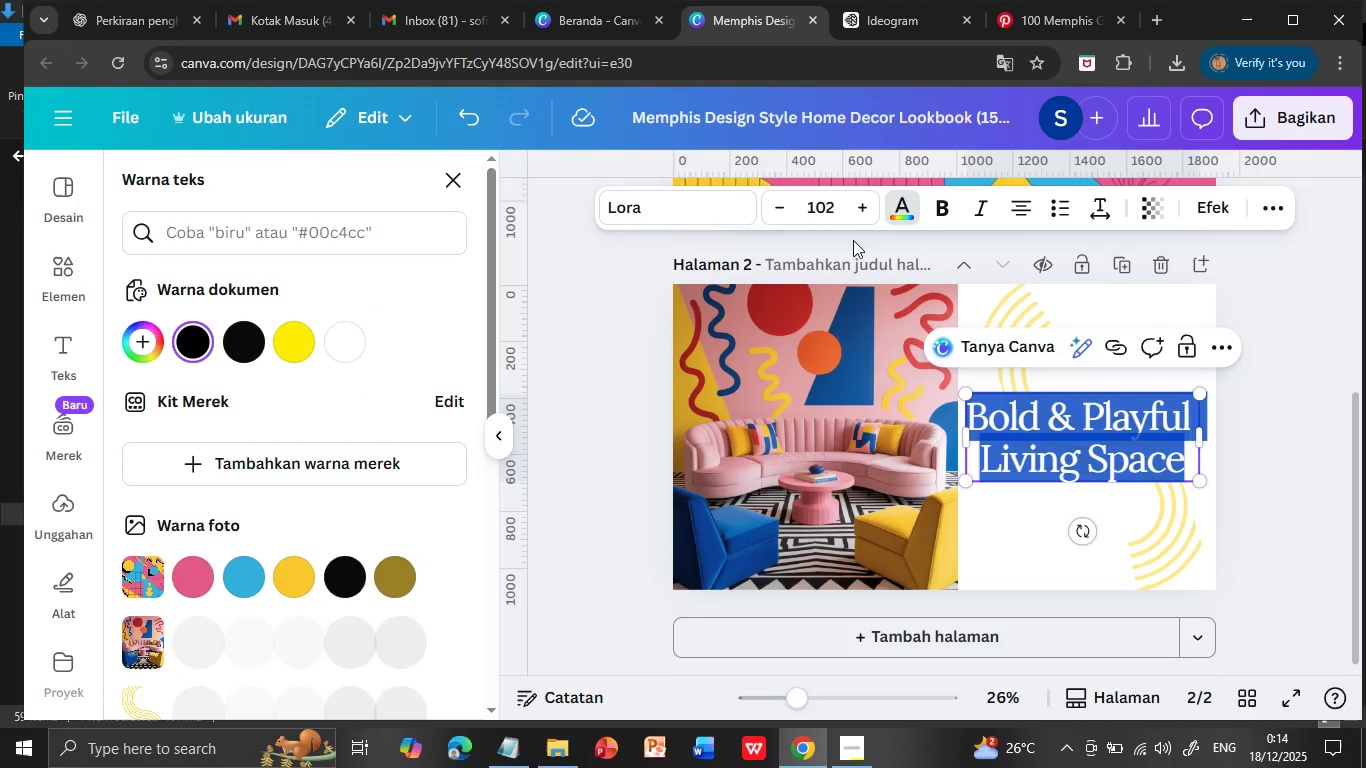 
left_click([334, 338])
 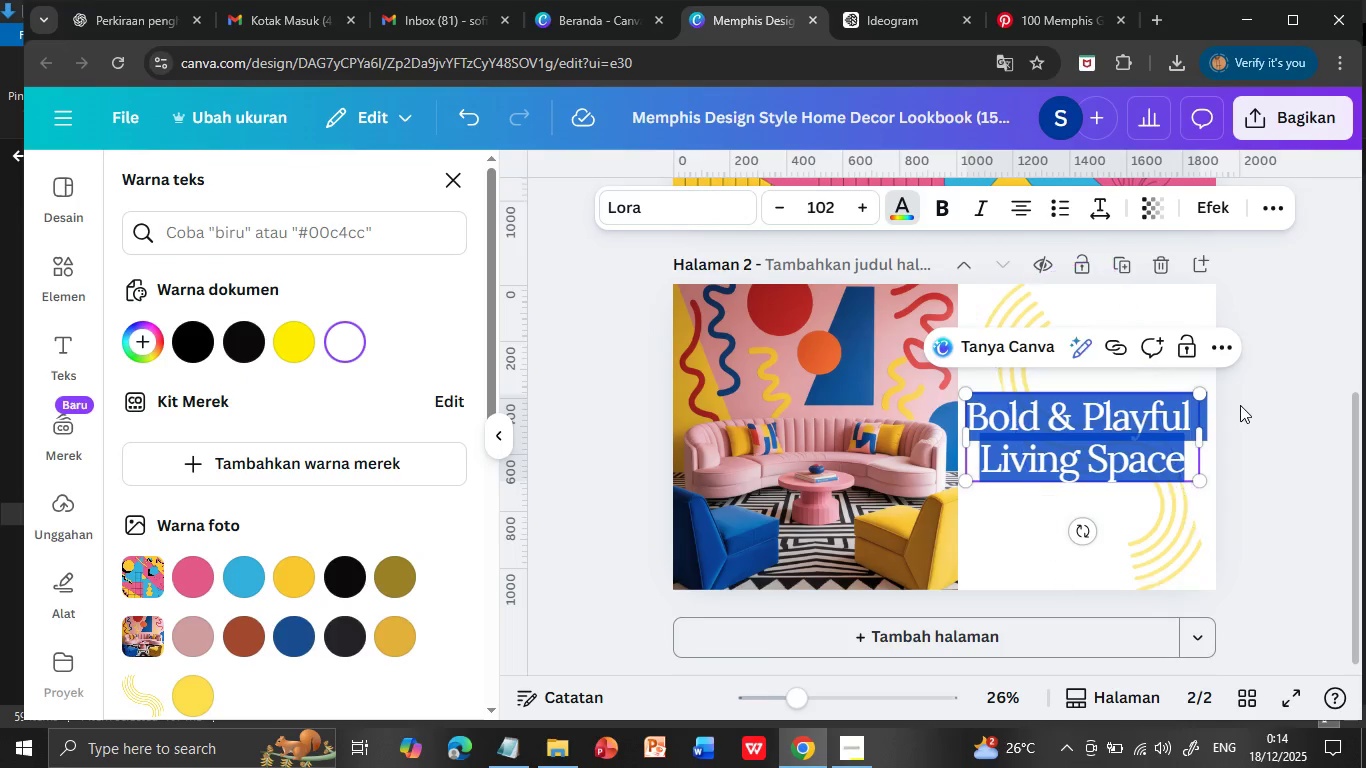 
left_click([1240, 405])
 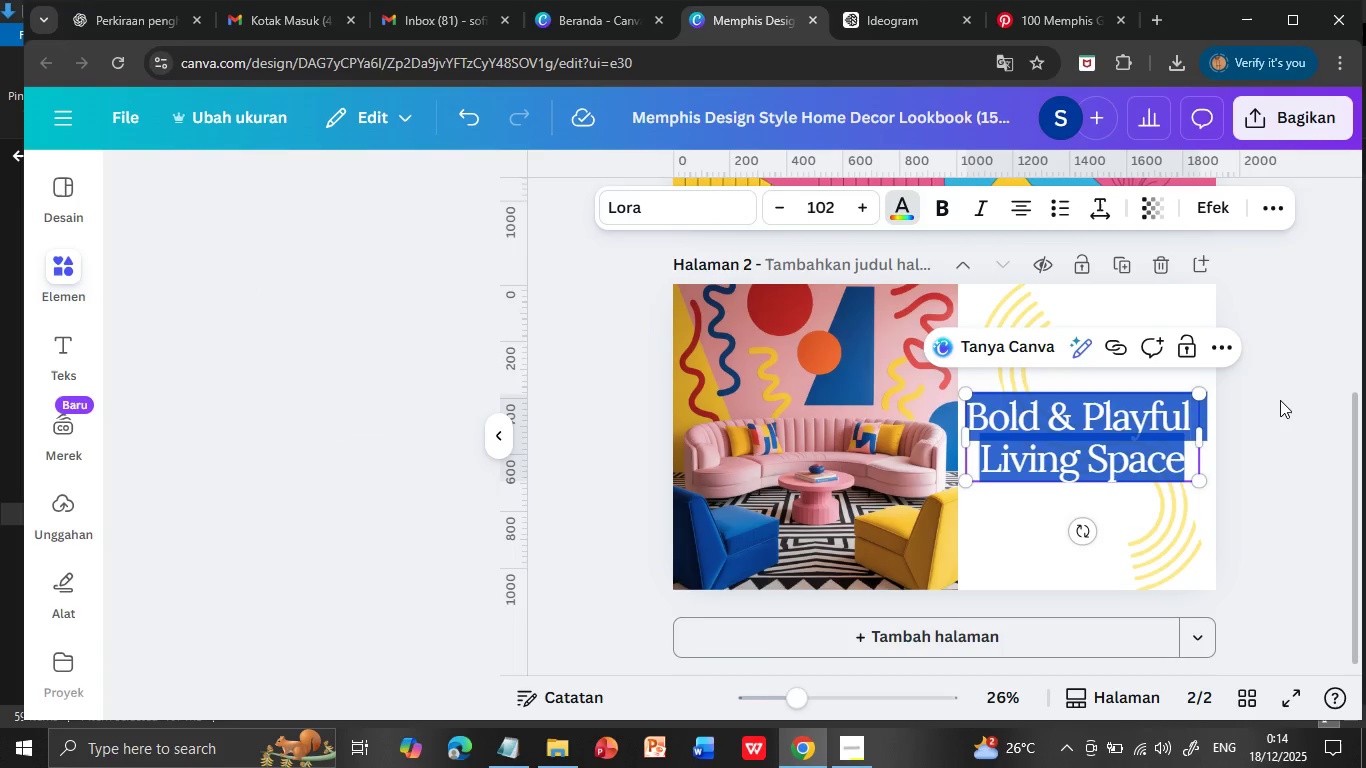 
left_click([1280, 400])
 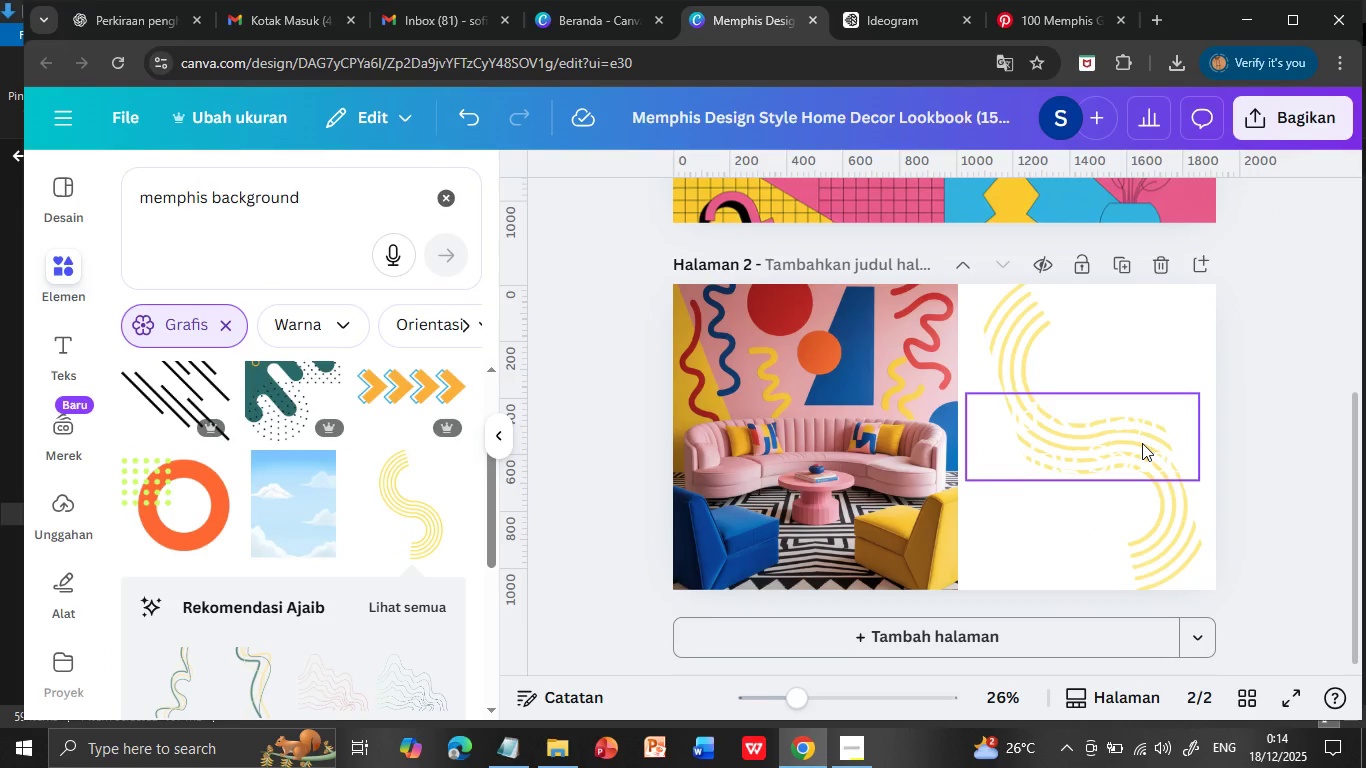 
left_click([1132, 430])
 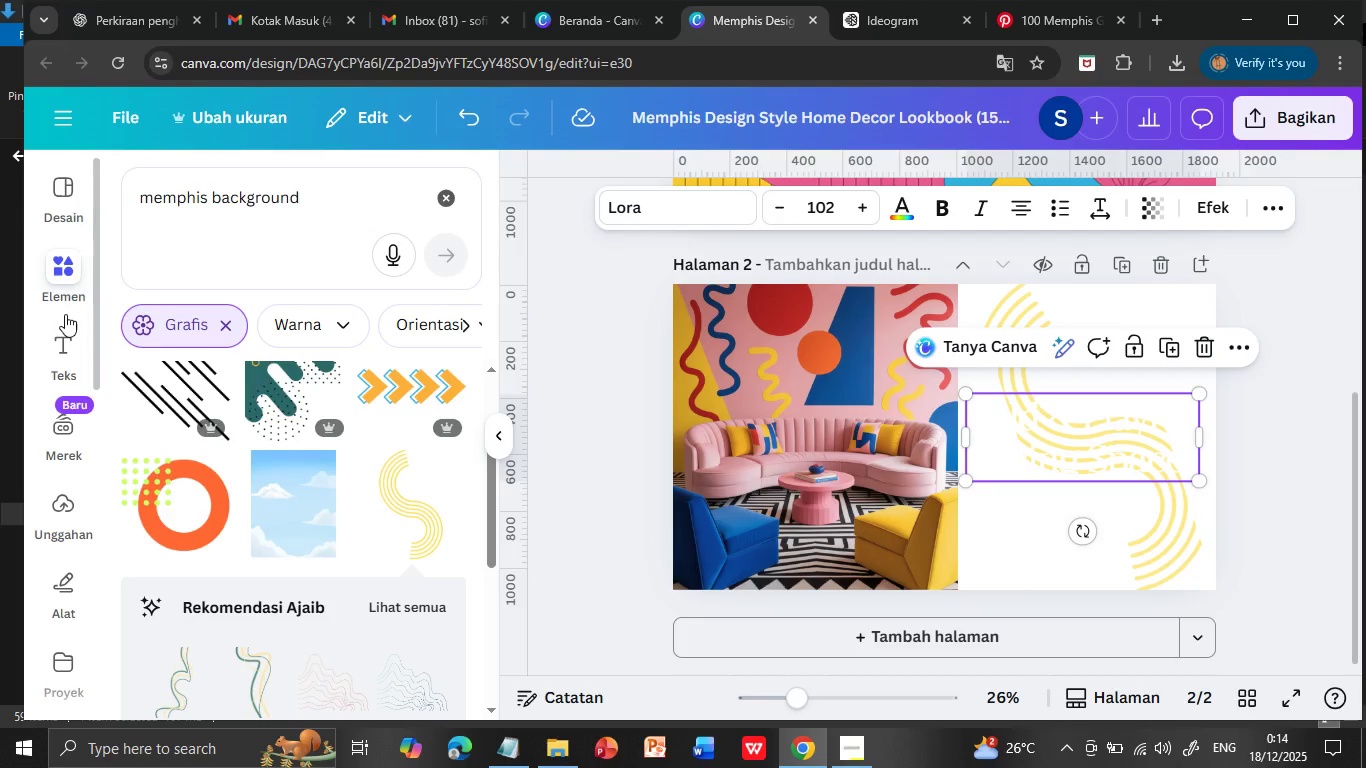 
left_click([52, 269])
 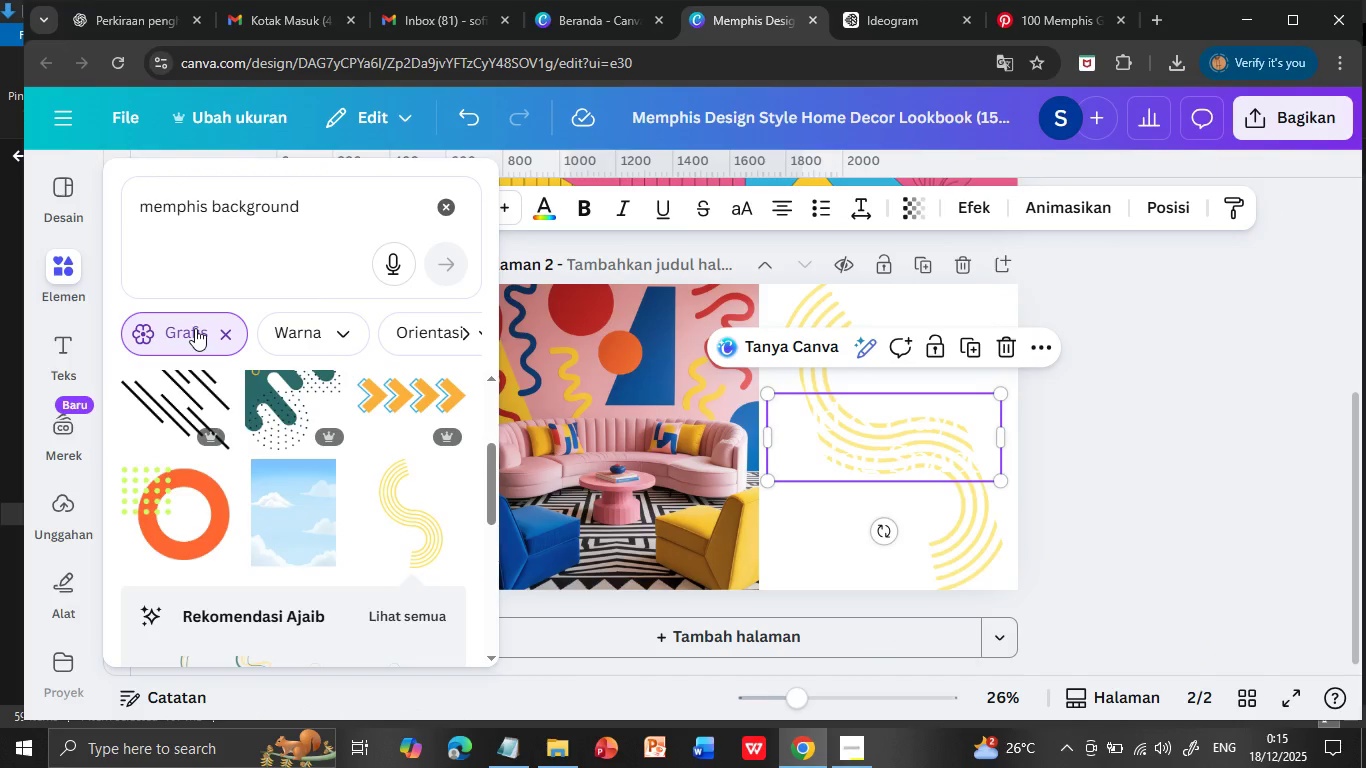 
left_click([442, 207])
 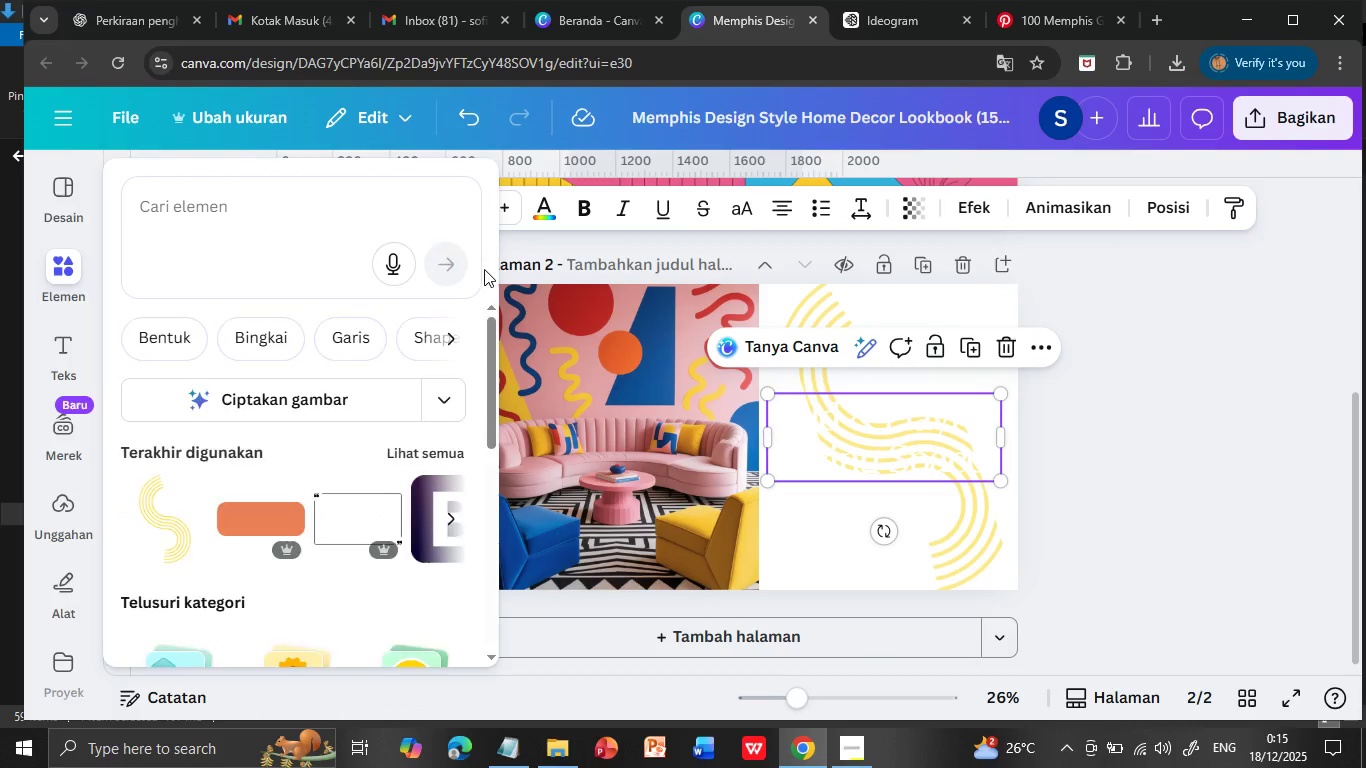 
left_click([175, 338])
 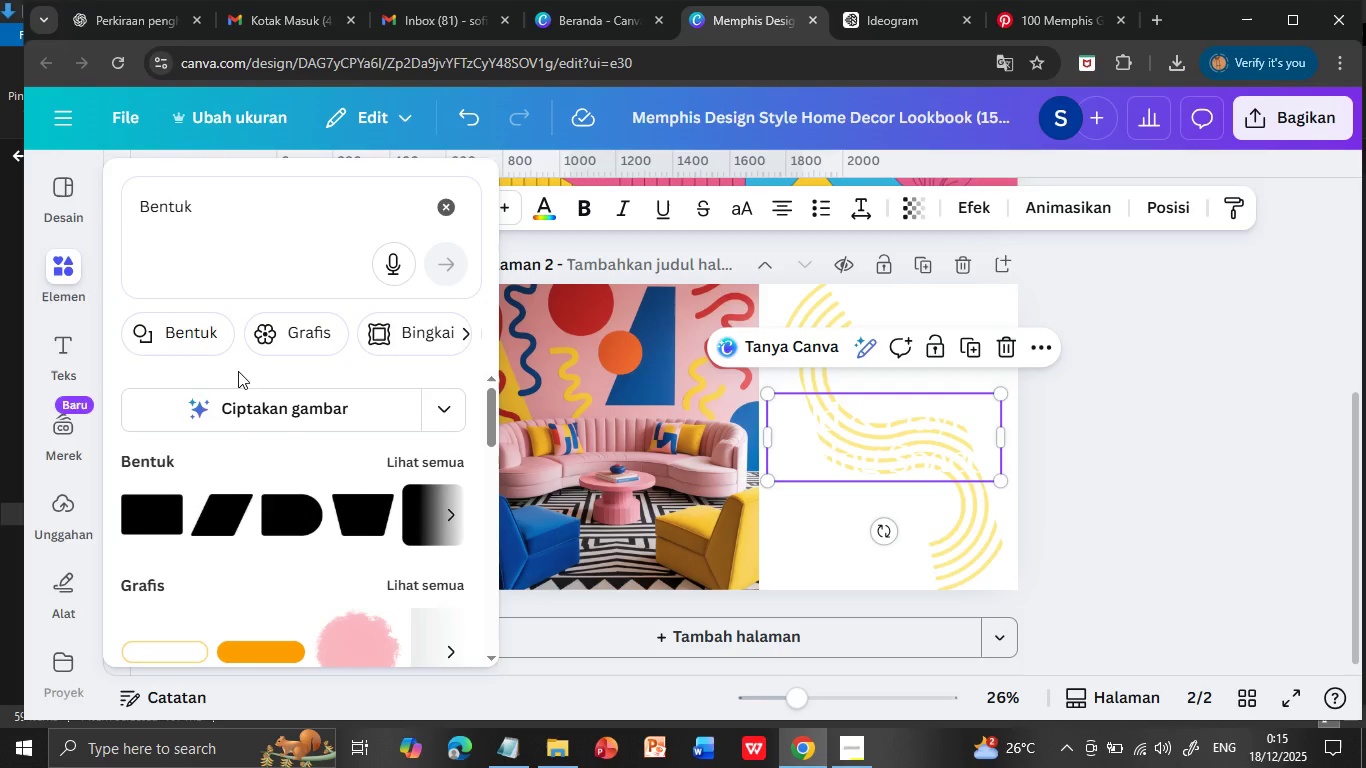 
wait(5.69)
 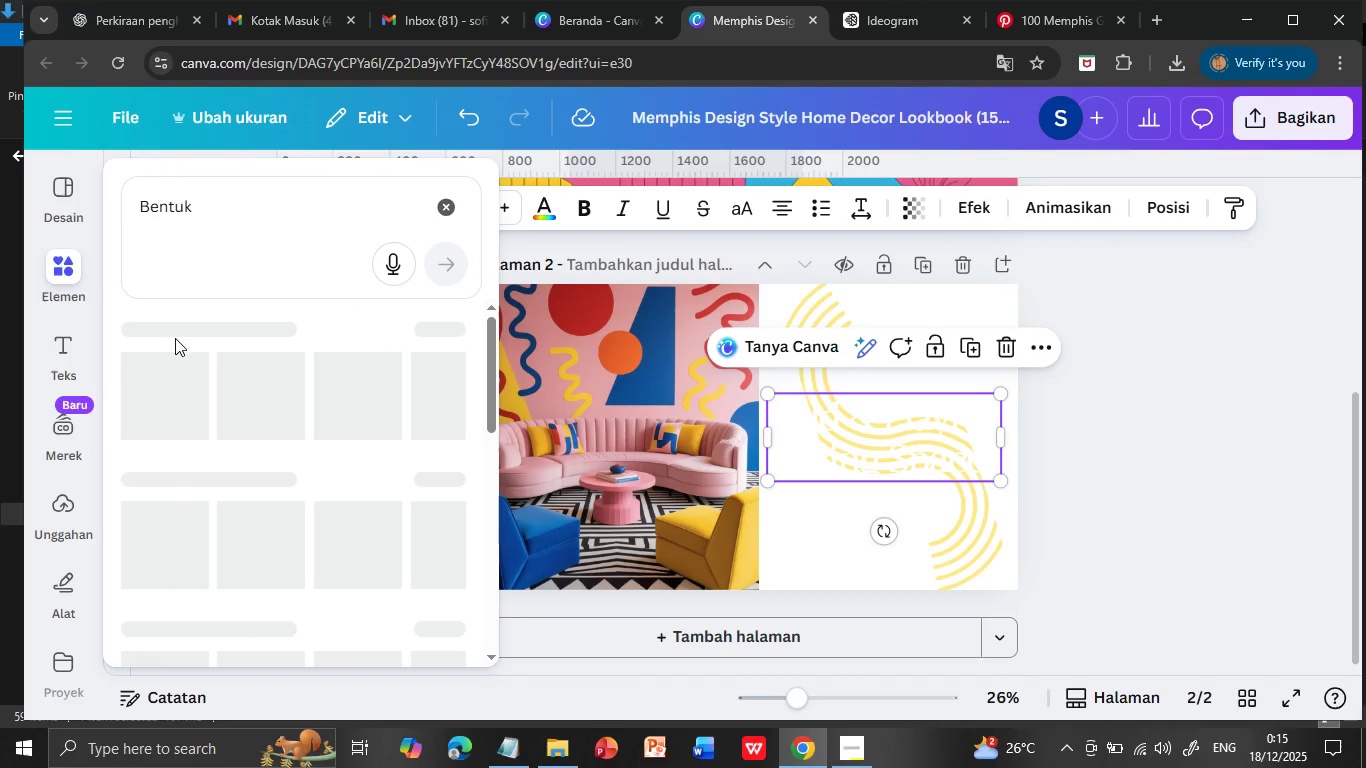 
left_click([154, 506])
 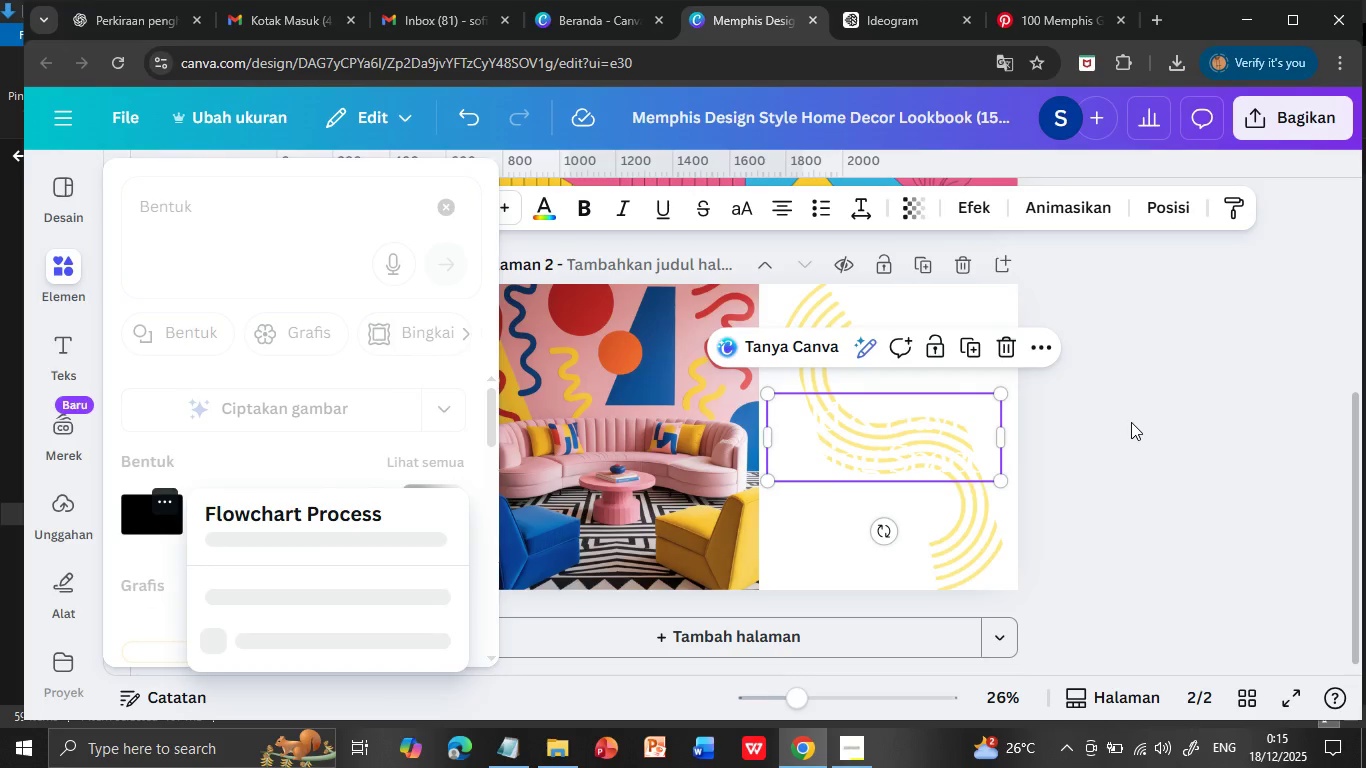 
left_click([157, 520])
 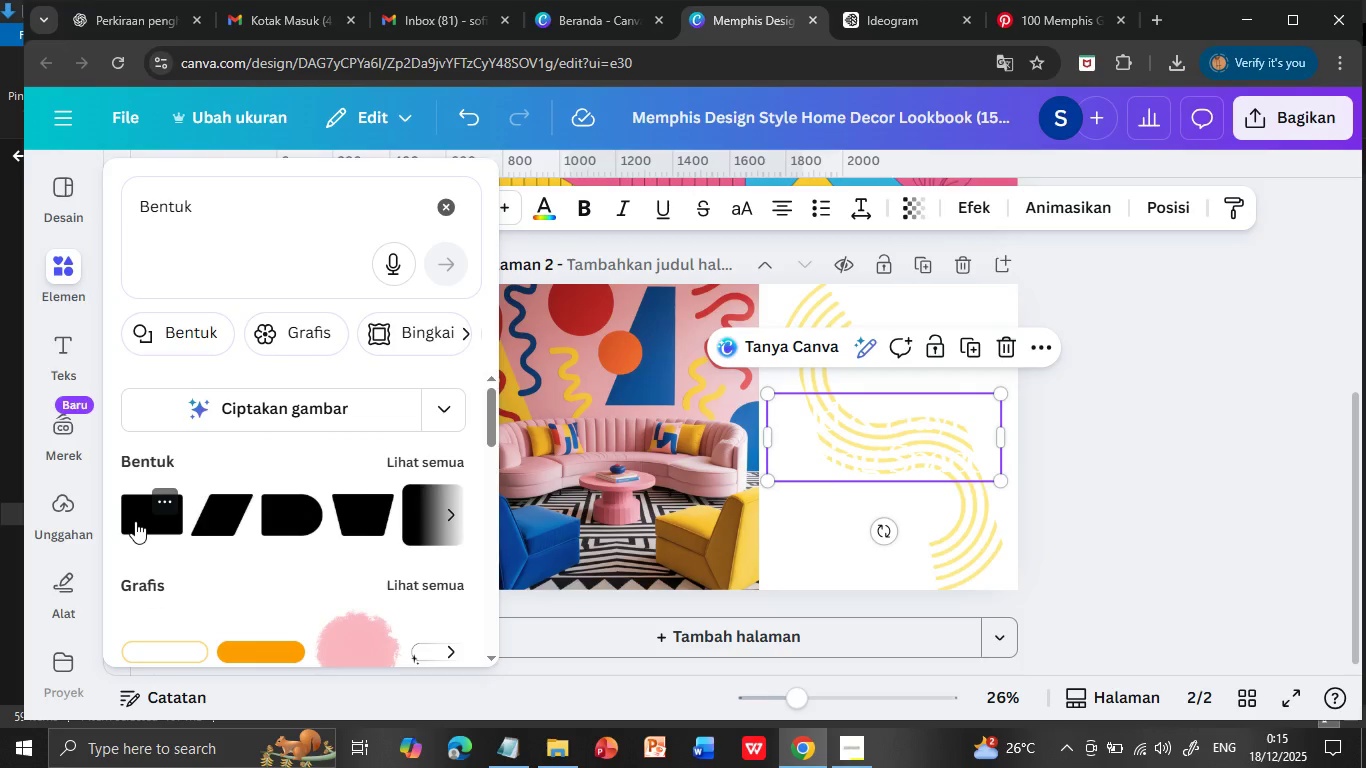 
left_click([135, 521])
 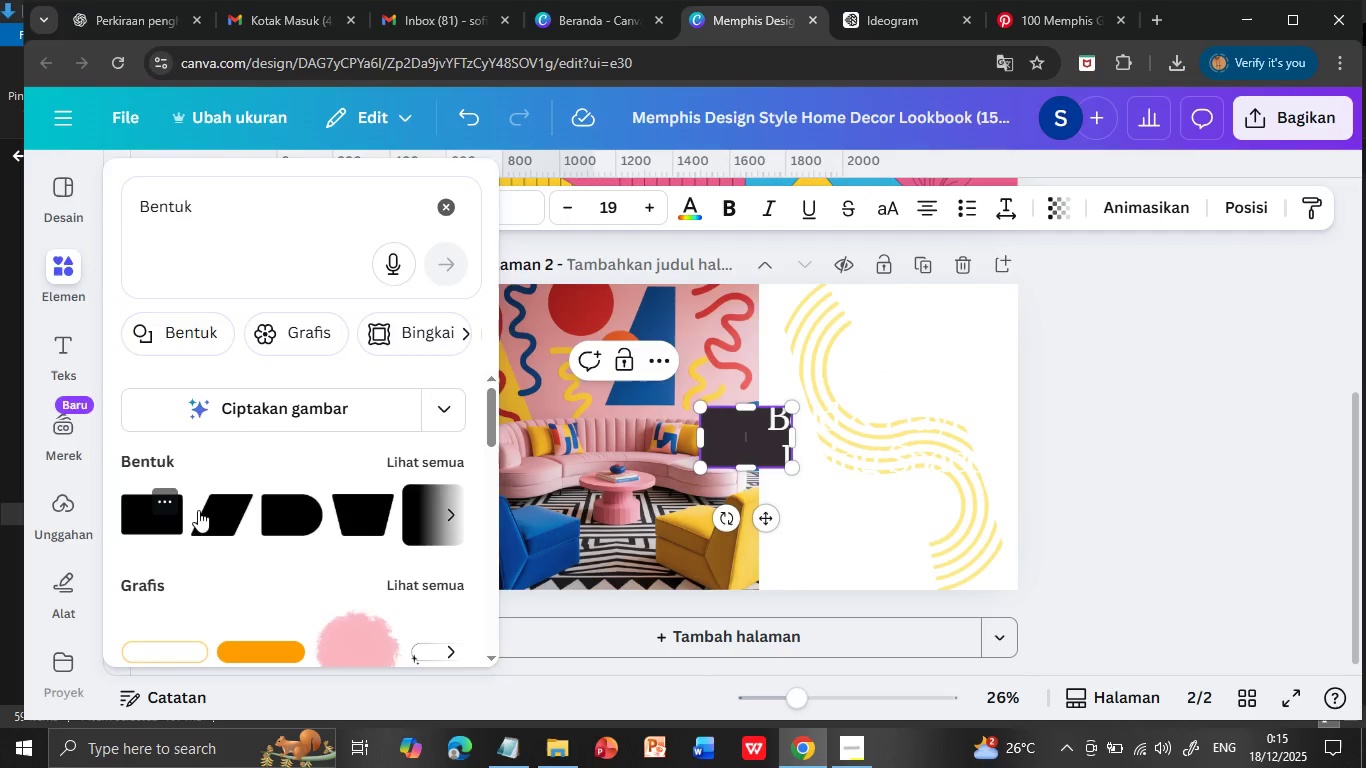 
left_click_drag(start_coordinate=[773, 520], to_coordinate=[843, 509])
 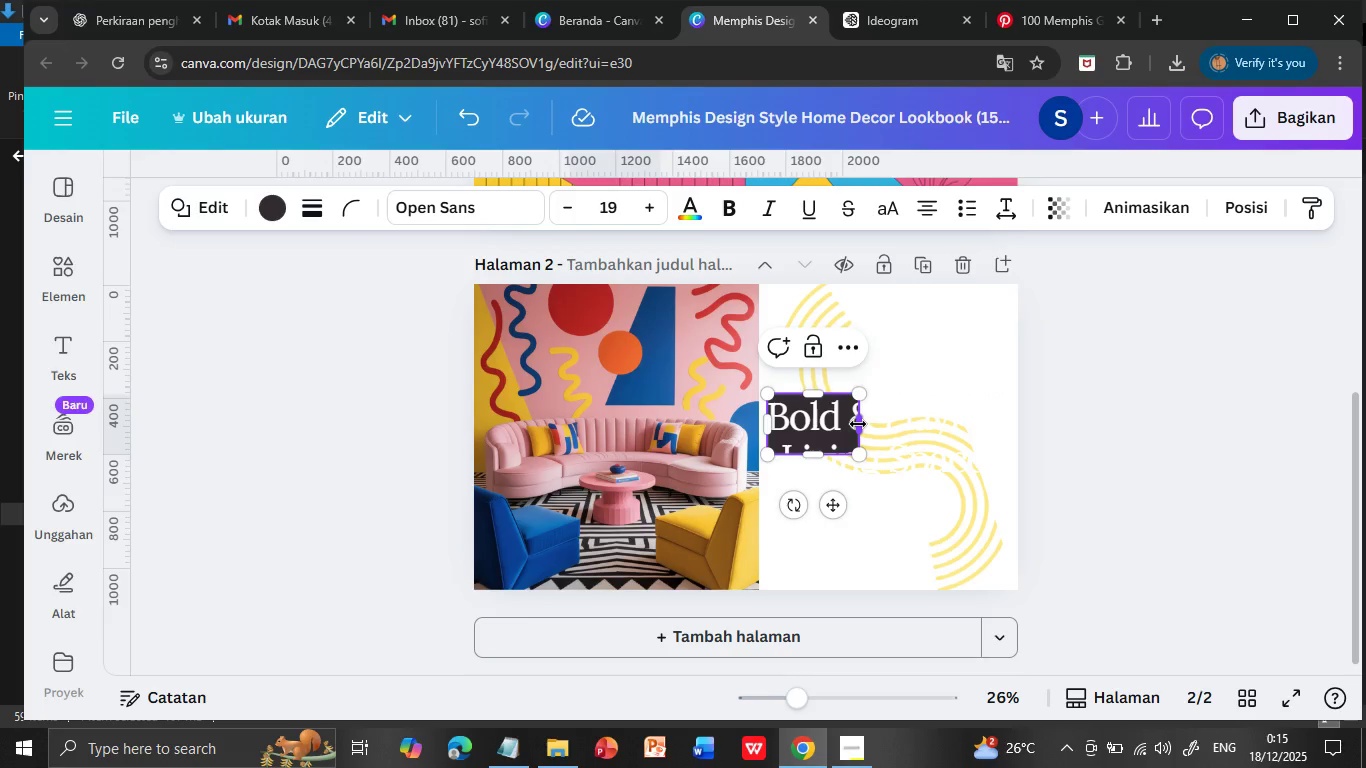 
left_click_drag(start_coordinate=[858, 424], to_coordinate=[994, 423])
 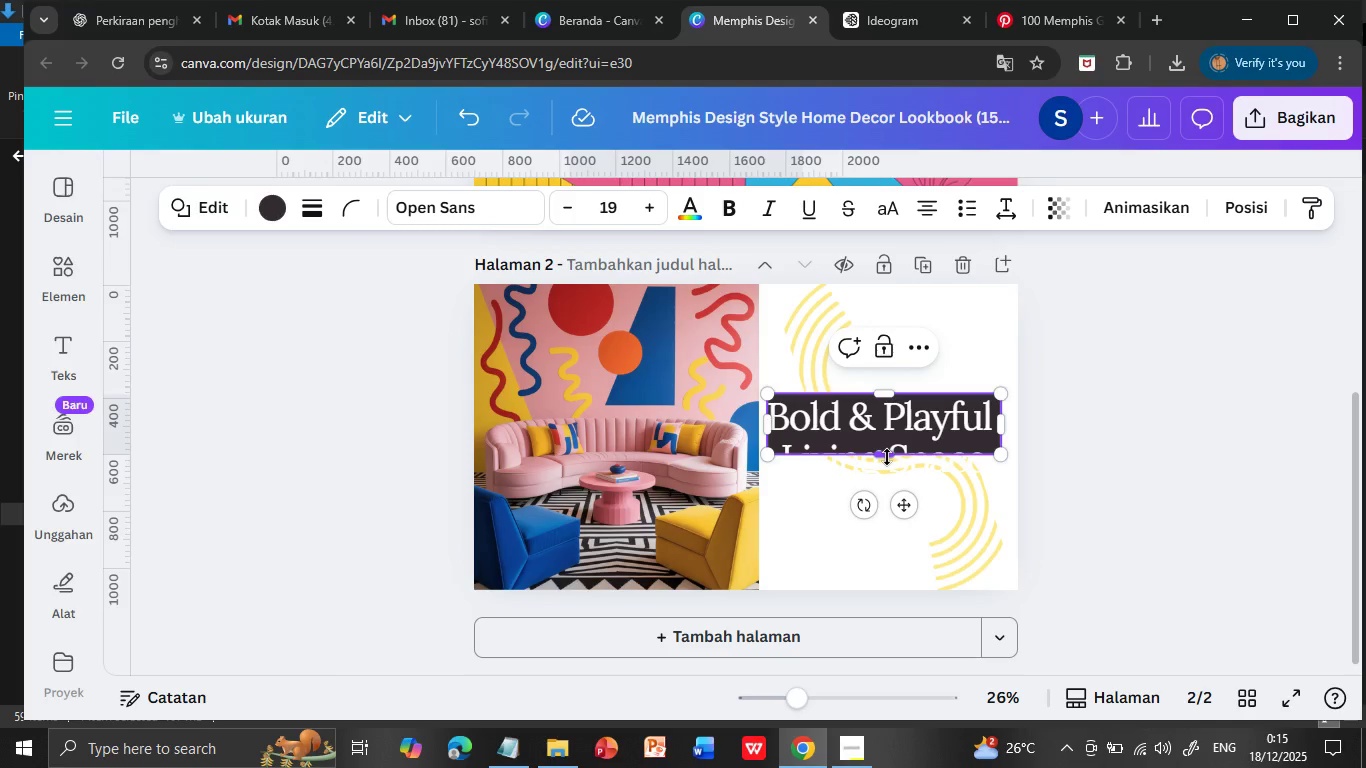 
left_click_drag(start_coordinate=[887, 457], to_coordinate=[886, 500])
 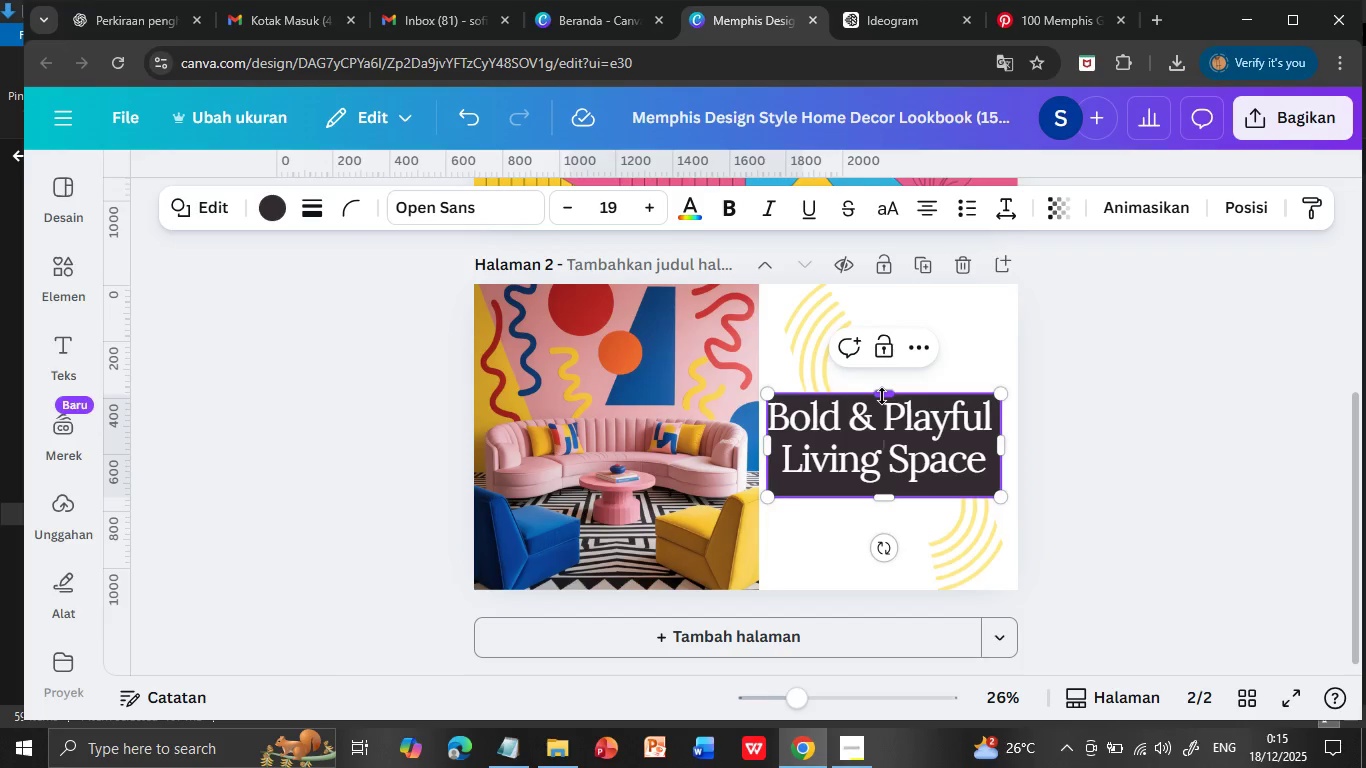 
left_click_drag(start_coordinate=[882, 396], to_coordinate=[885, 382])
 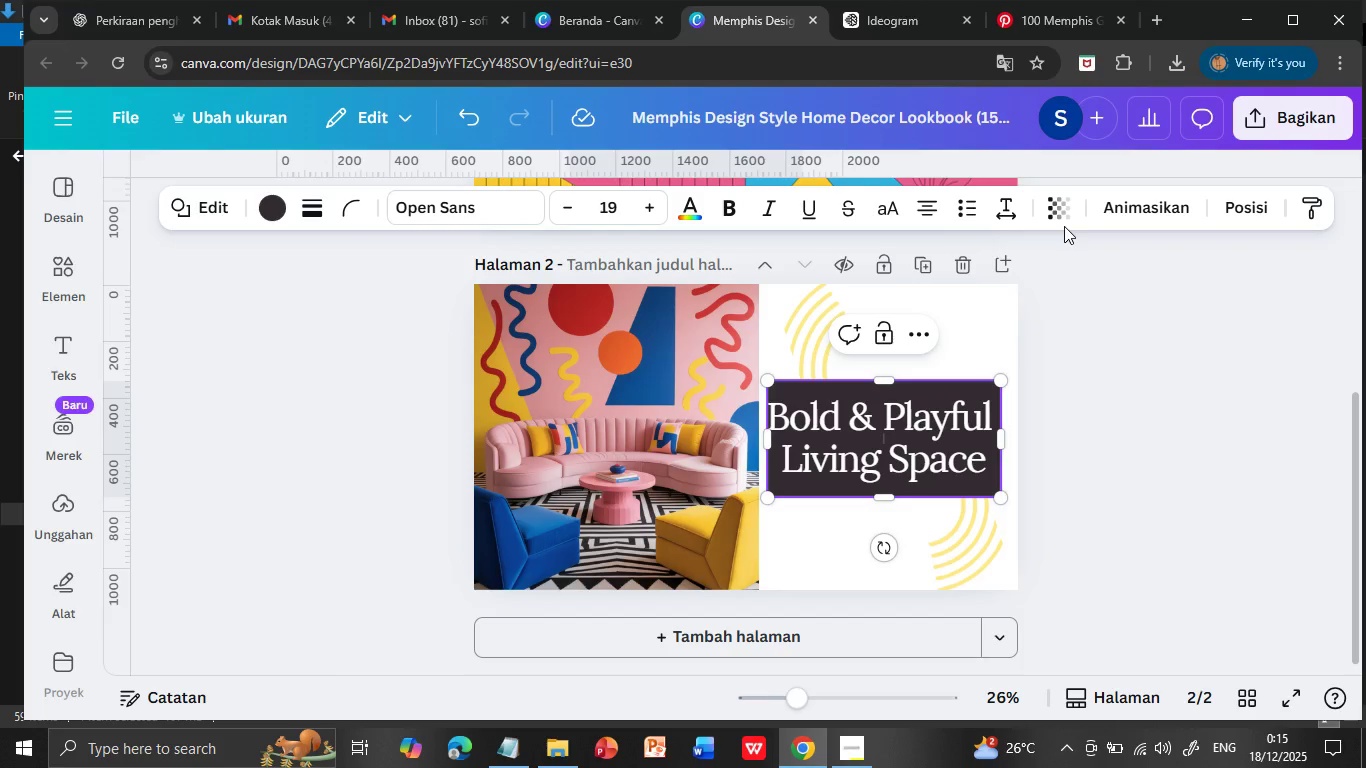 
wait(6.94)
 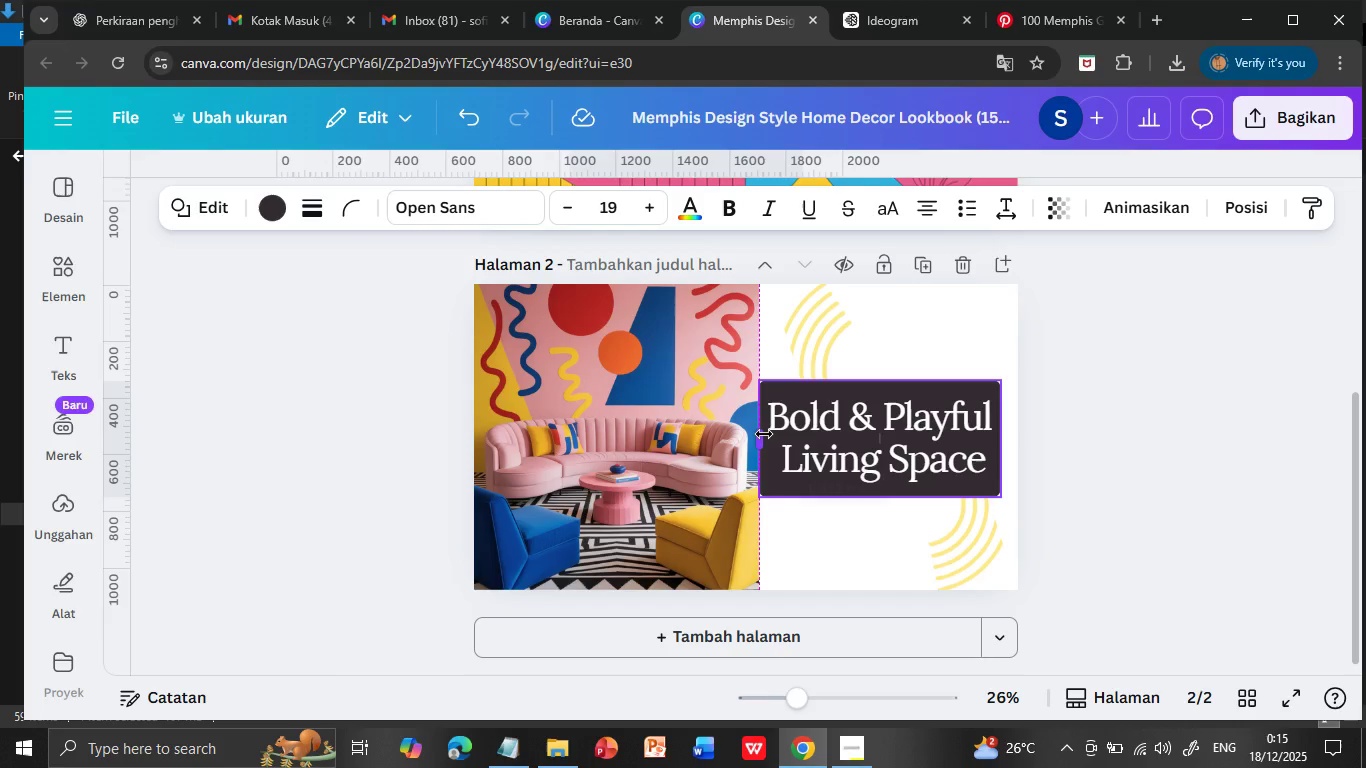 
left_click([283, 208])
 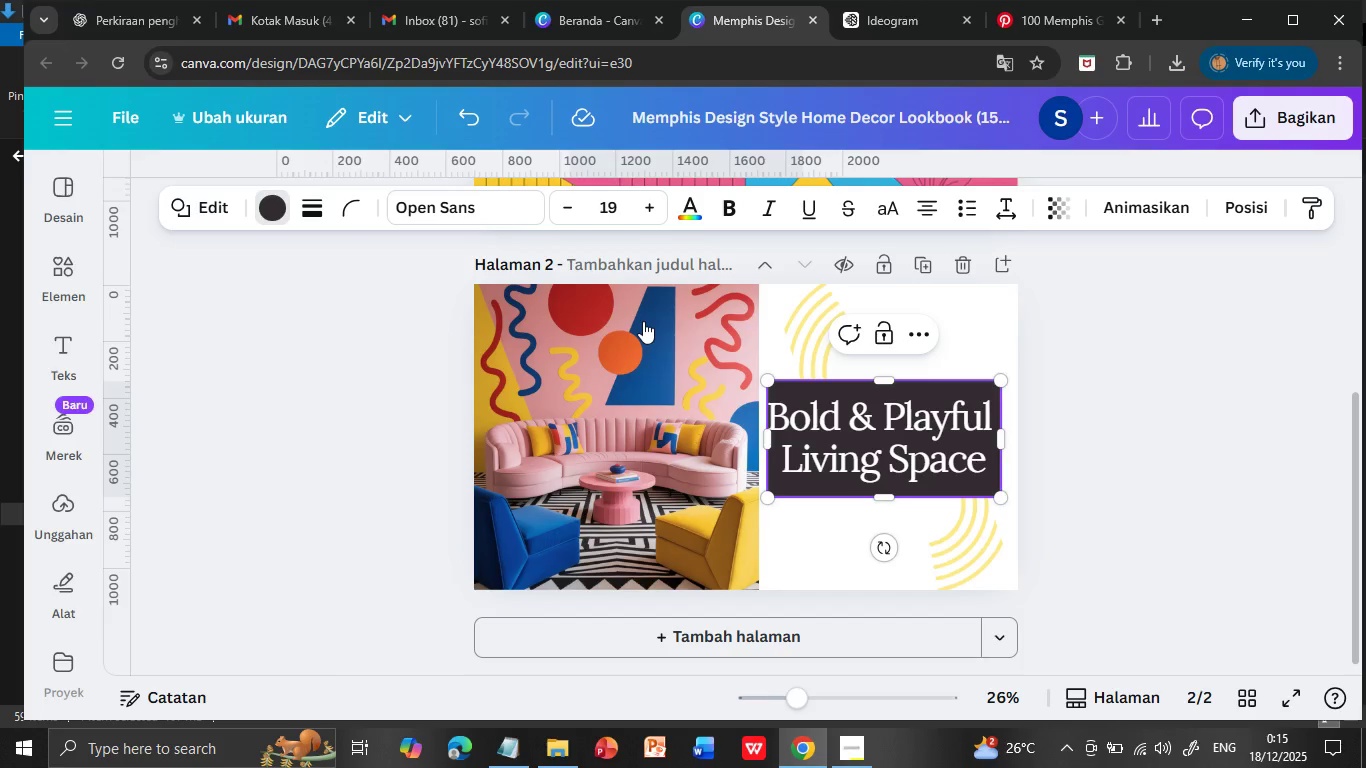 
scroll: coordinate [360, 534], scroll_direction: down, amount: 1.0
 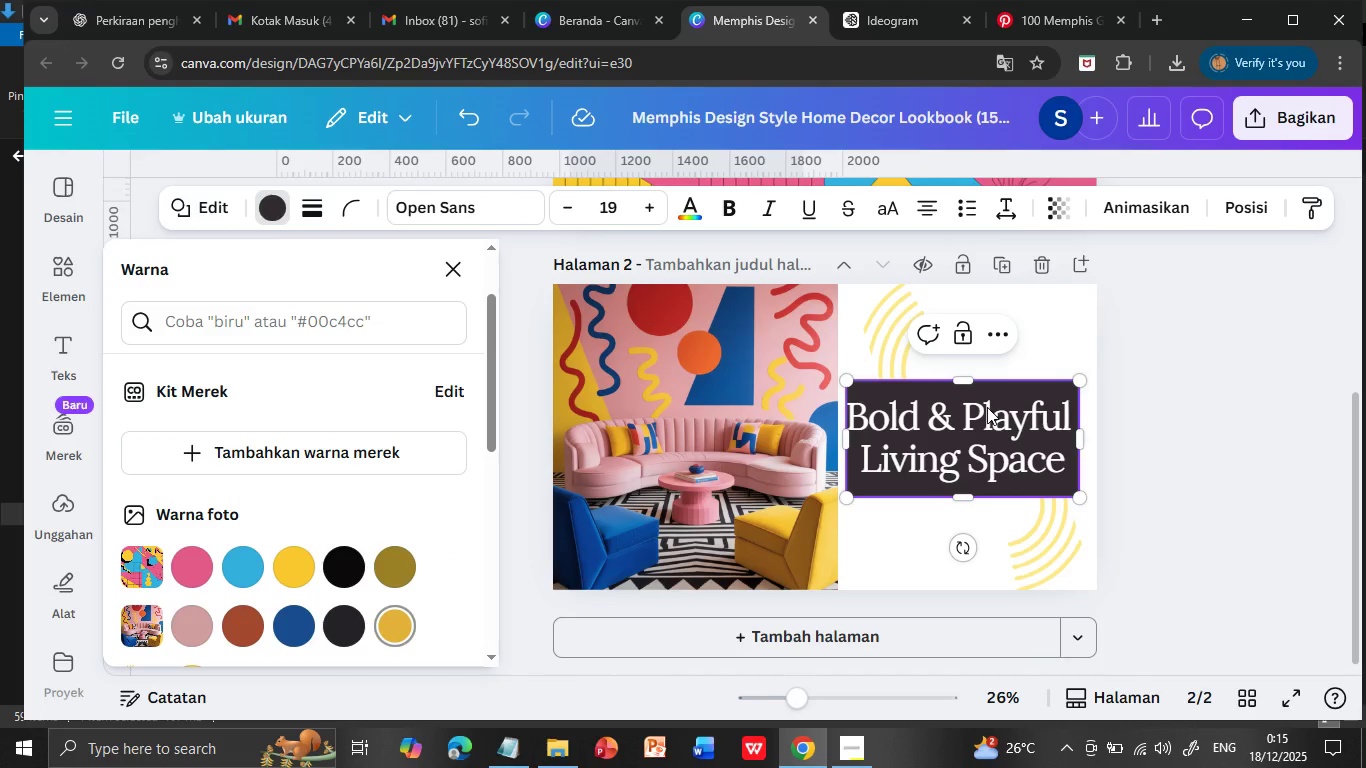 
left_click([1049, 207])
 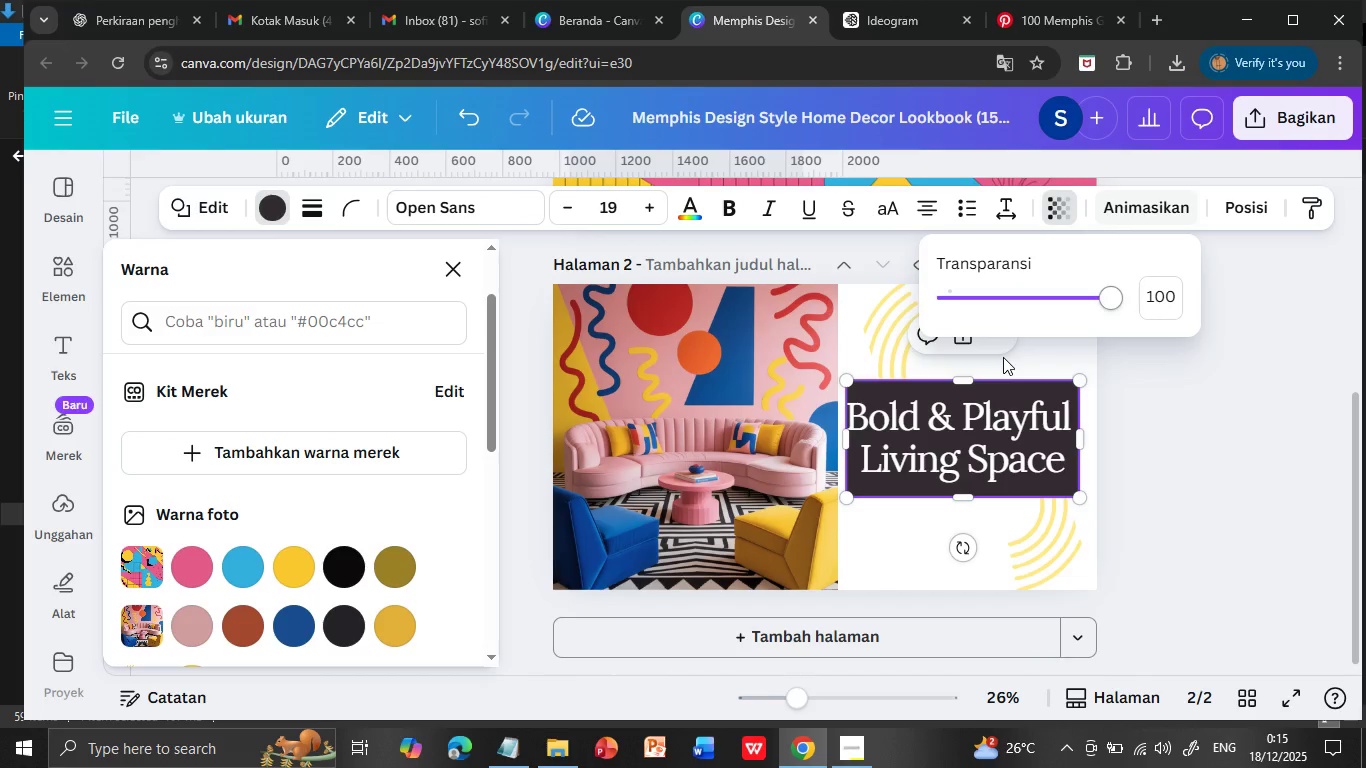 
left_click_drag(start_coordinate=[1107, 298], to_coordinate=[1015, 301])
 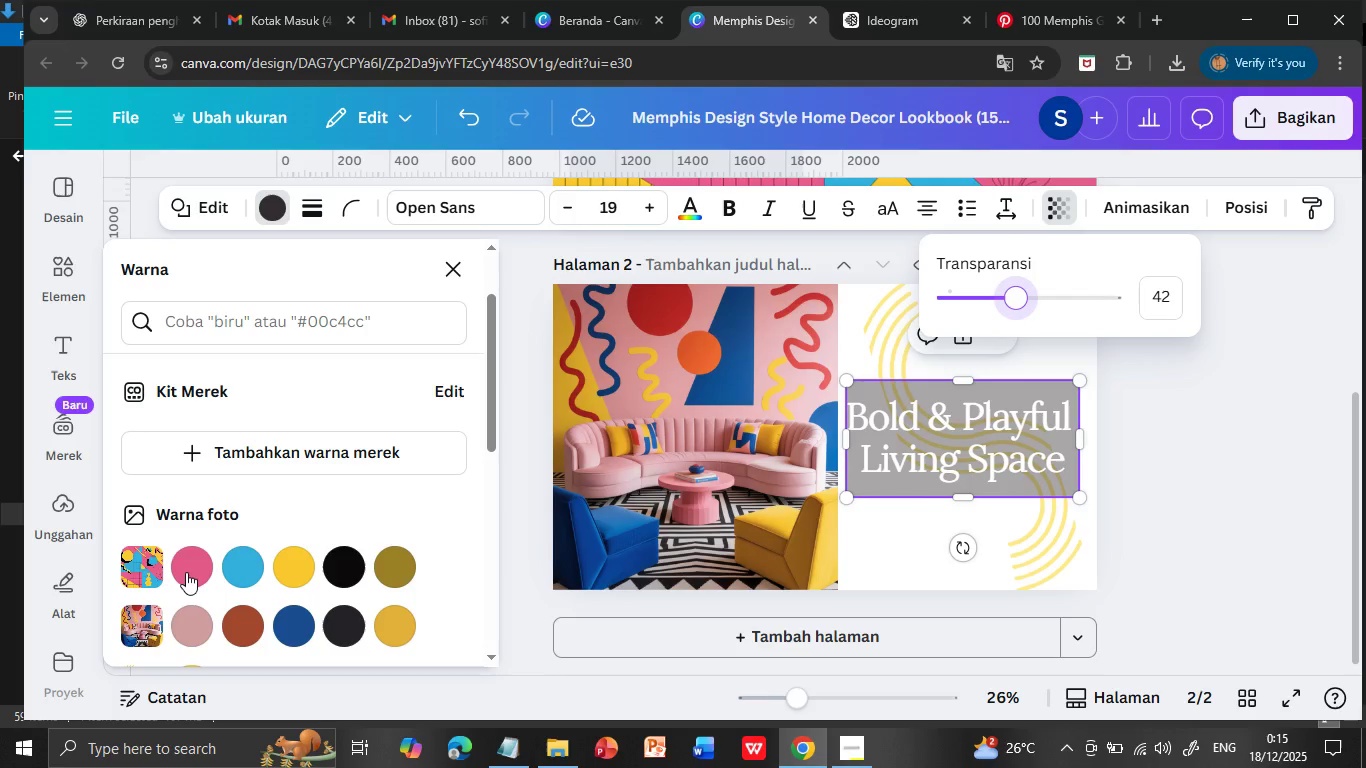 
left_click([184, 566])
 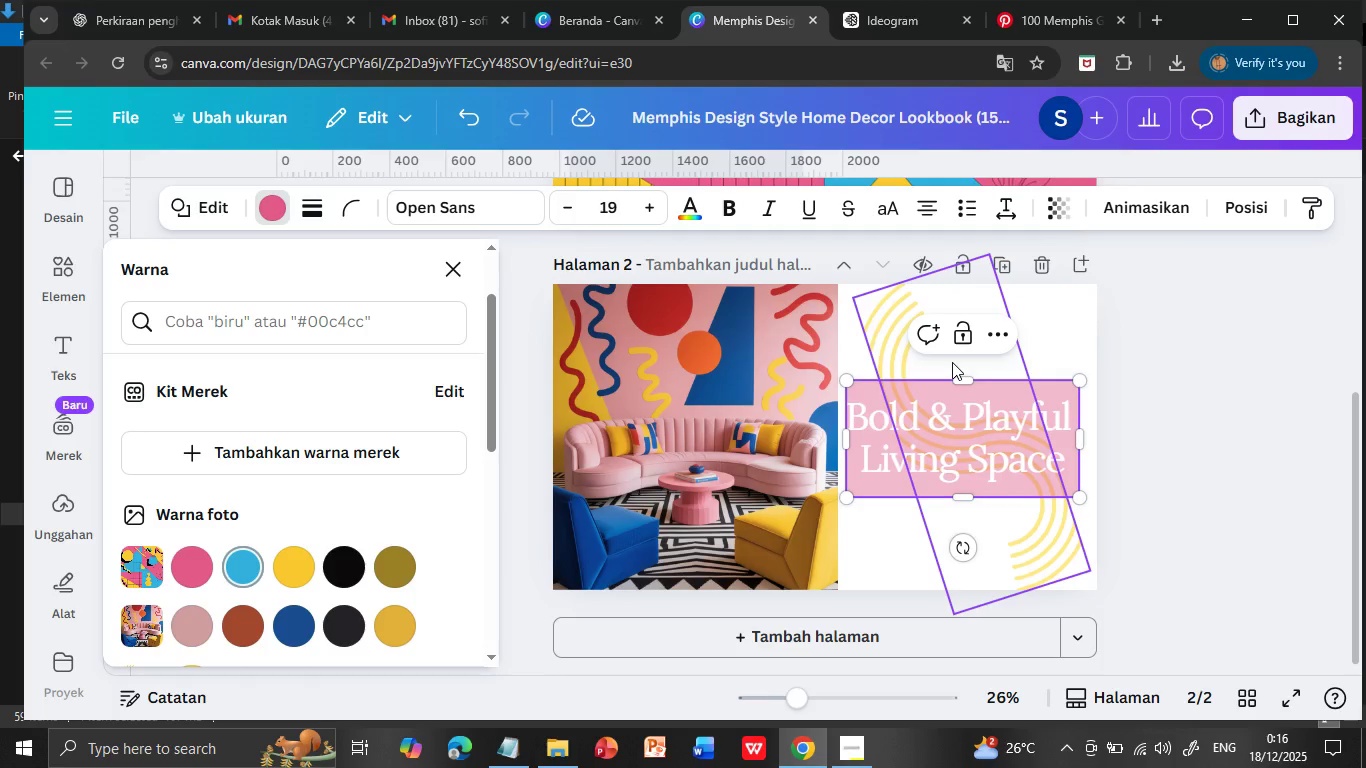 
left_click([1060, 207])
 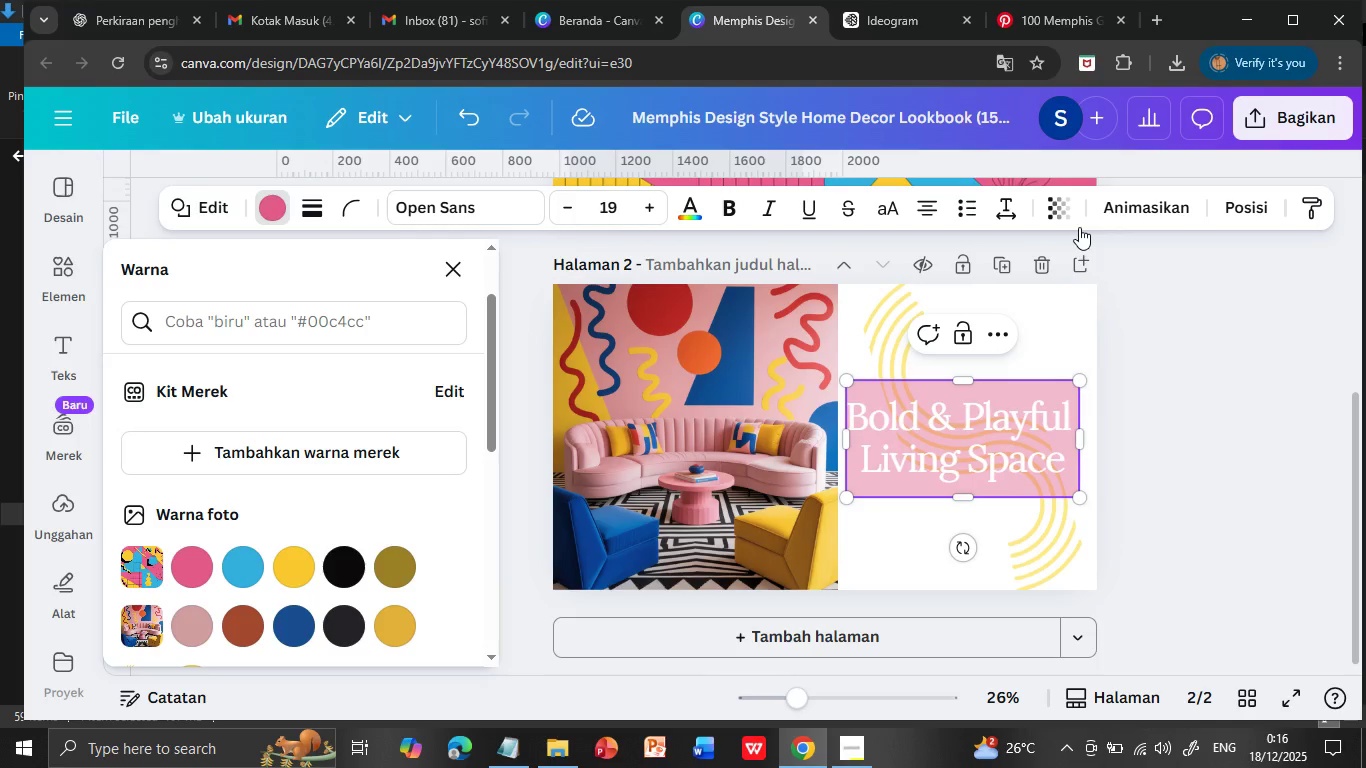 
left_click_drag(start_coordinate=[1012, 294], to_coordinate=[987, 297])
 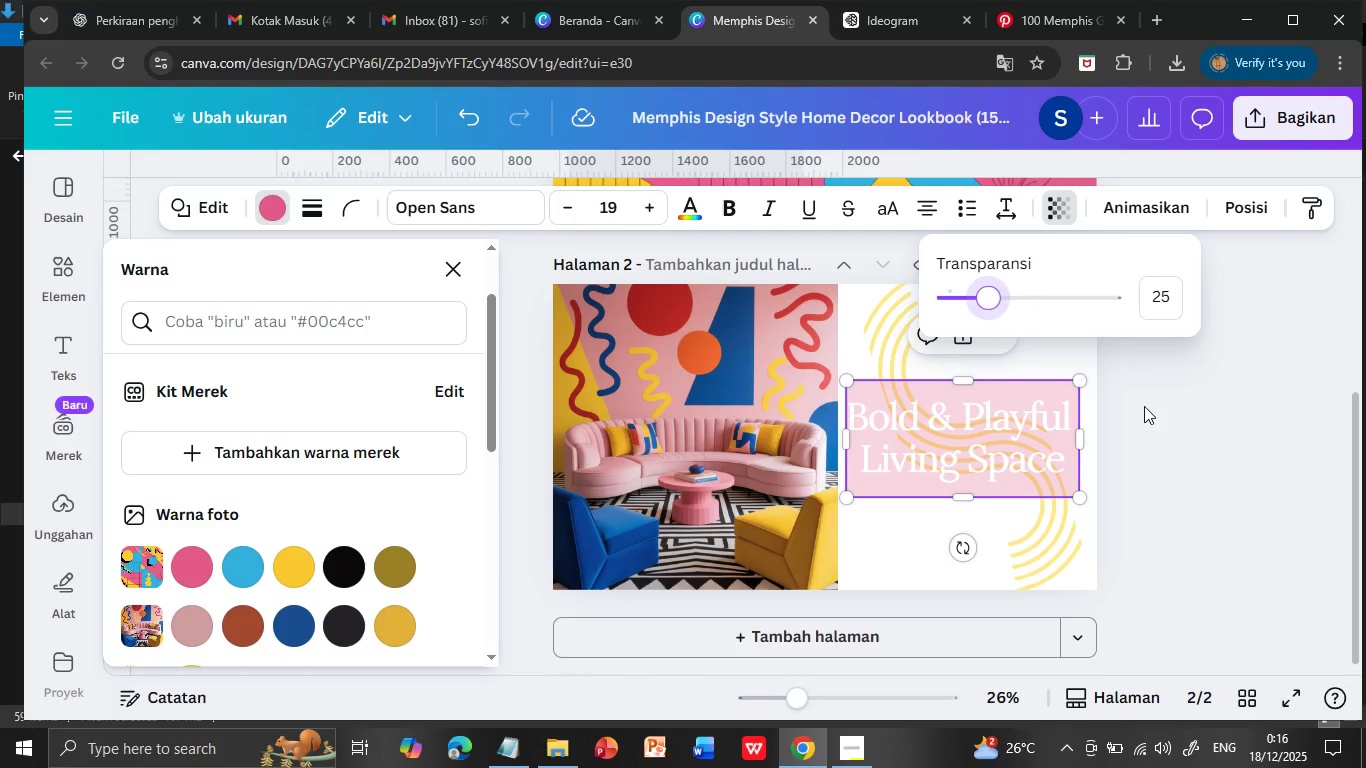 
left_click([1144, 406])
 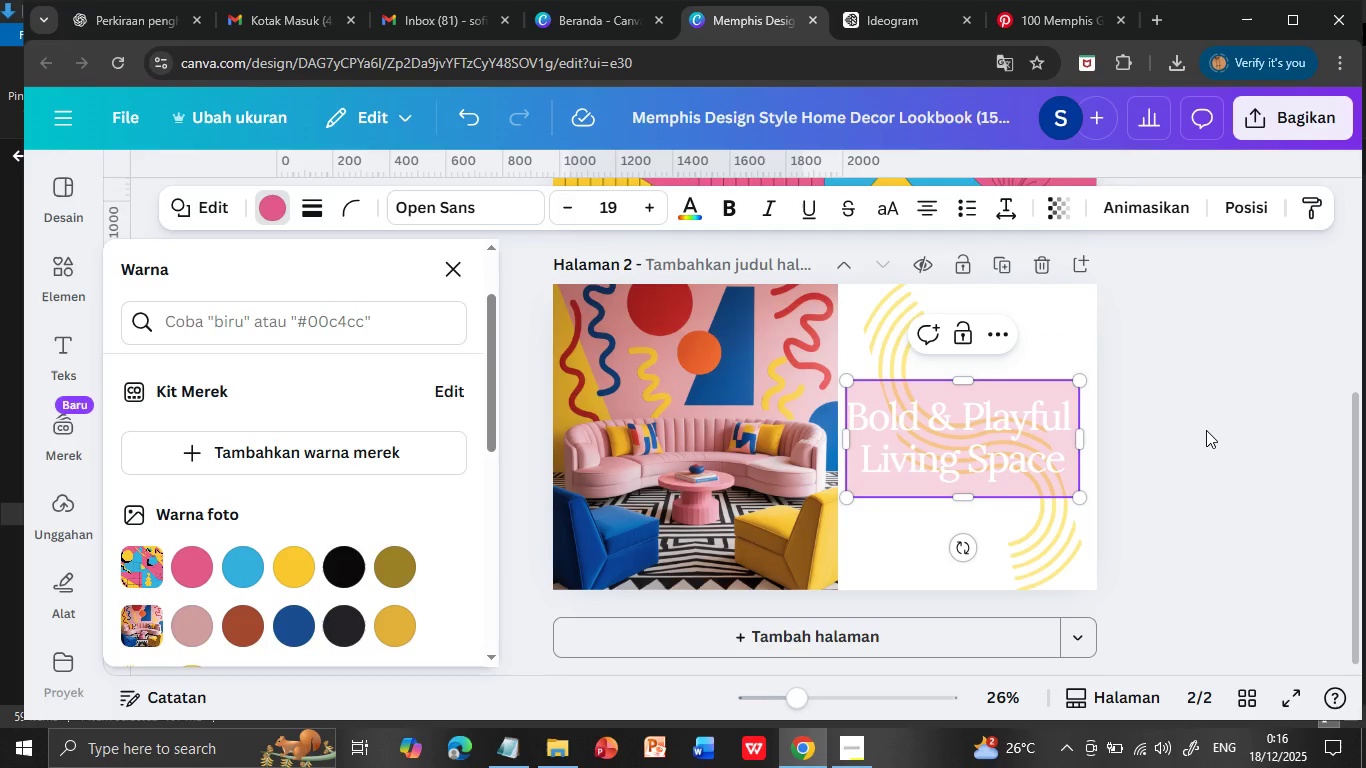 
left_click([1206, 430])
 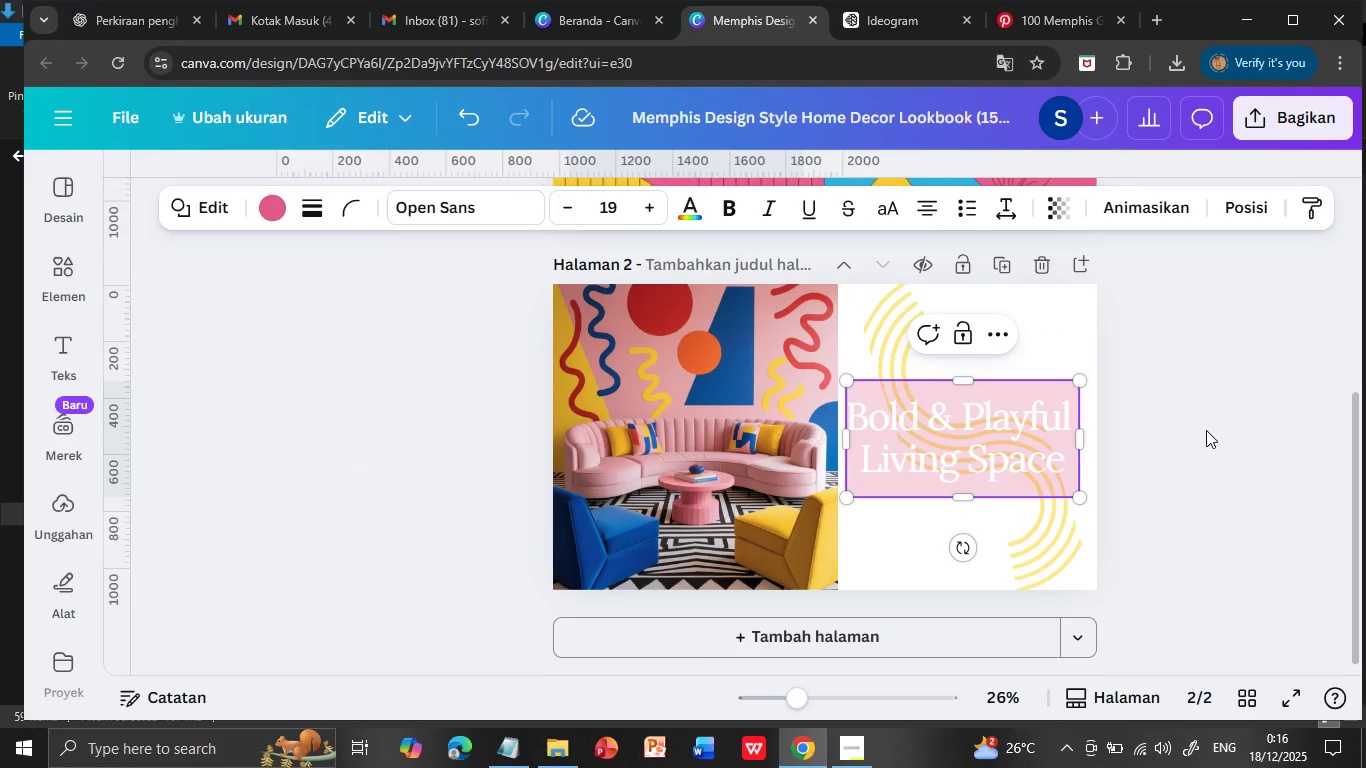 
left_click([1200, 443])
 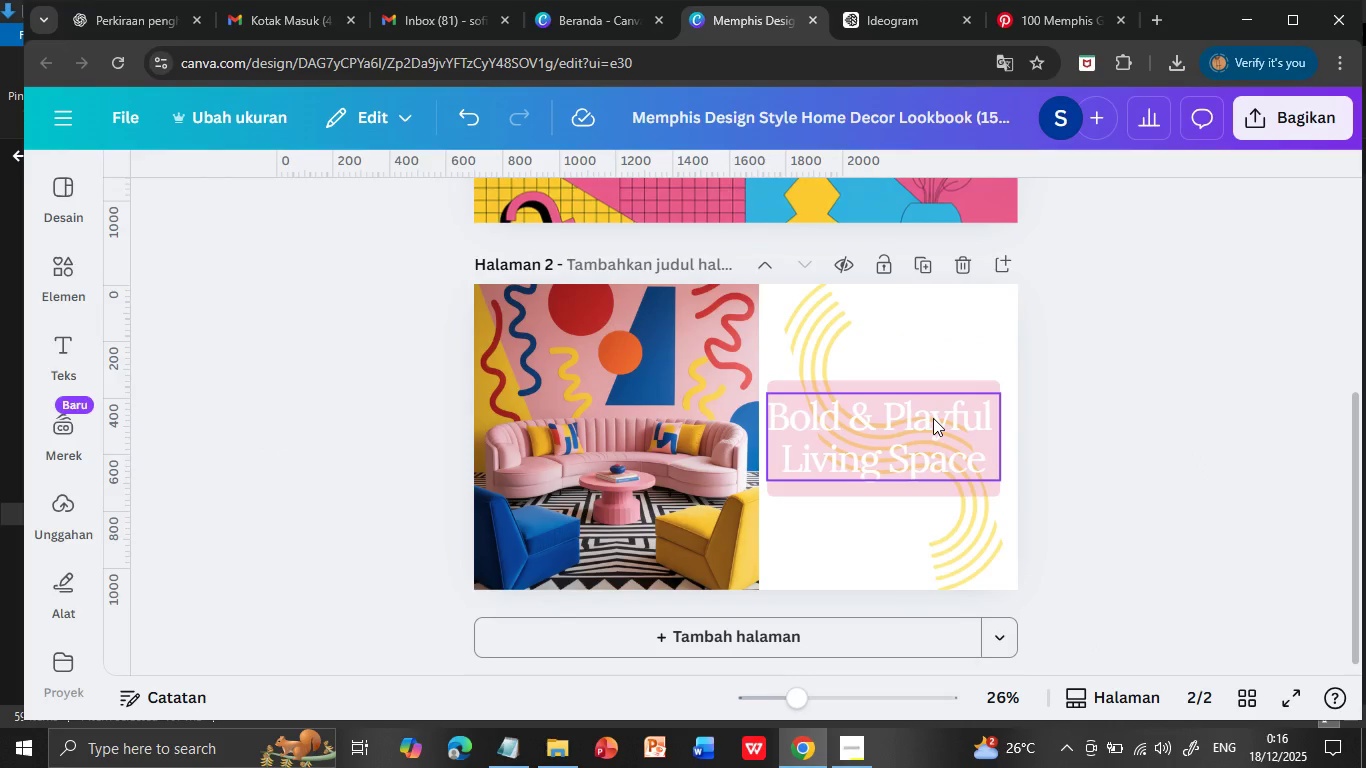 
left_click([929, 413])
 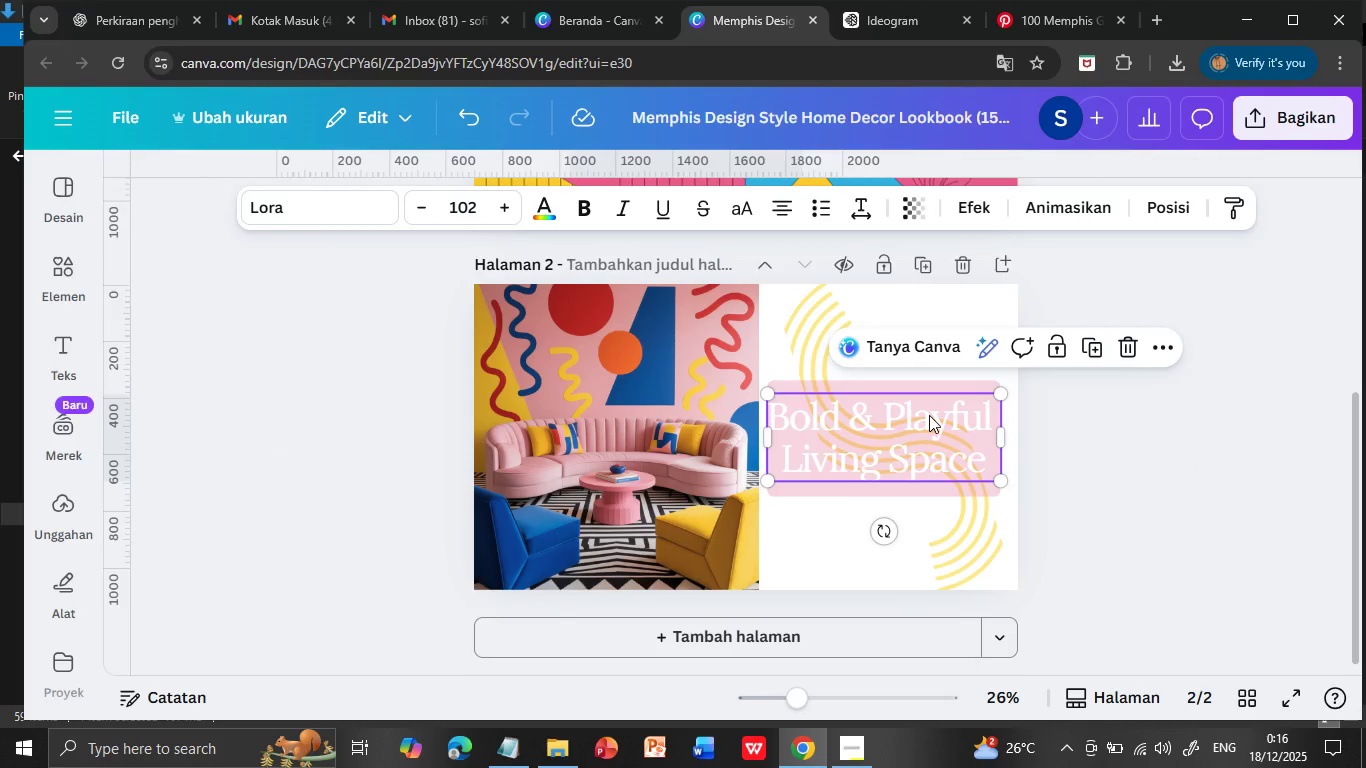 
double_click([929, 415])
 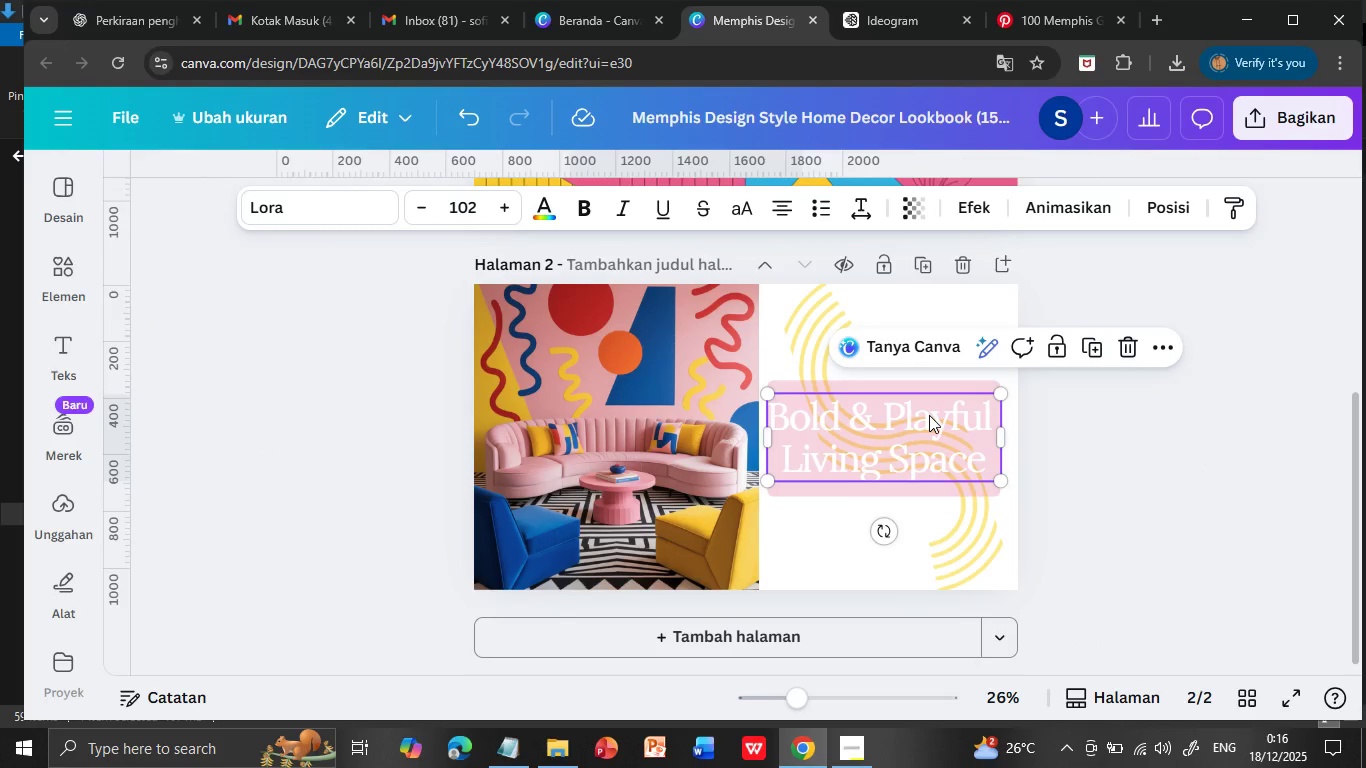 
triple_click([929, 415])
 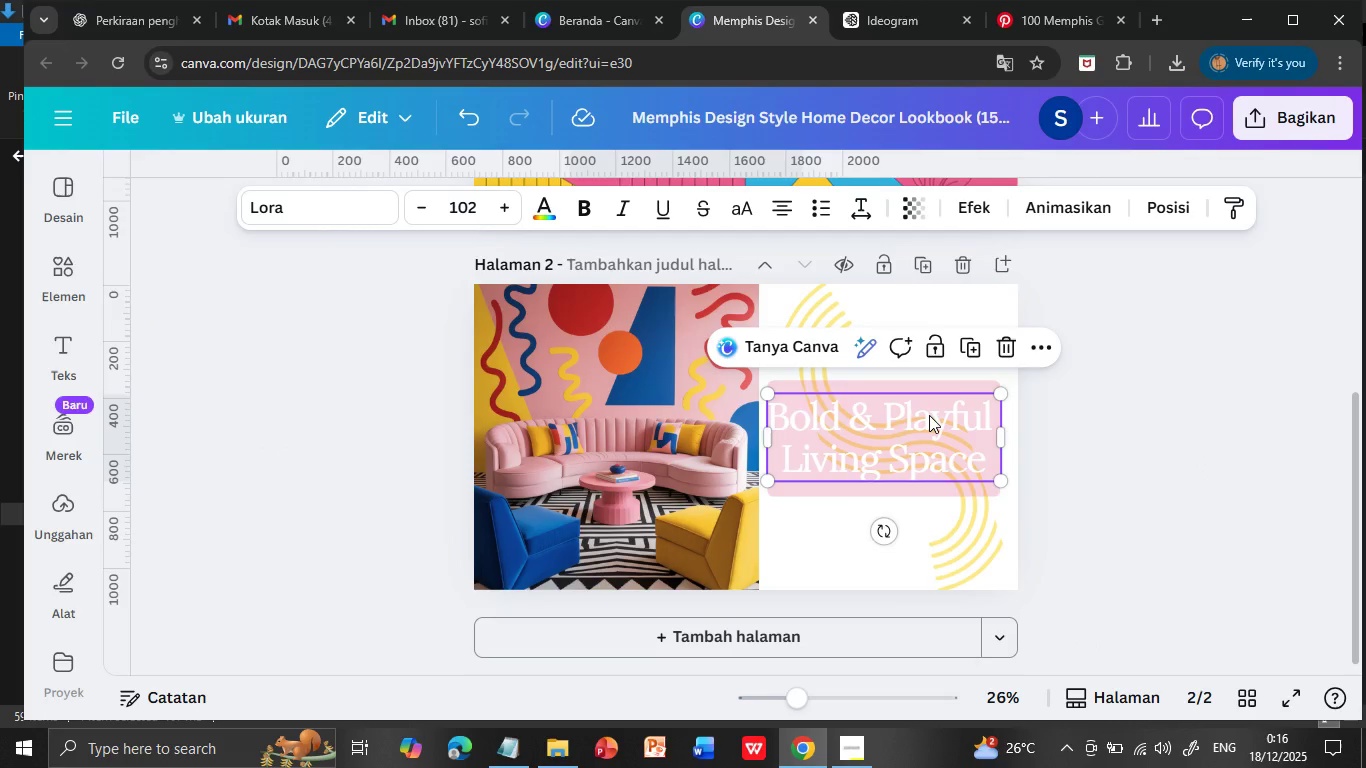 
key(Shift+ArrowDown)
 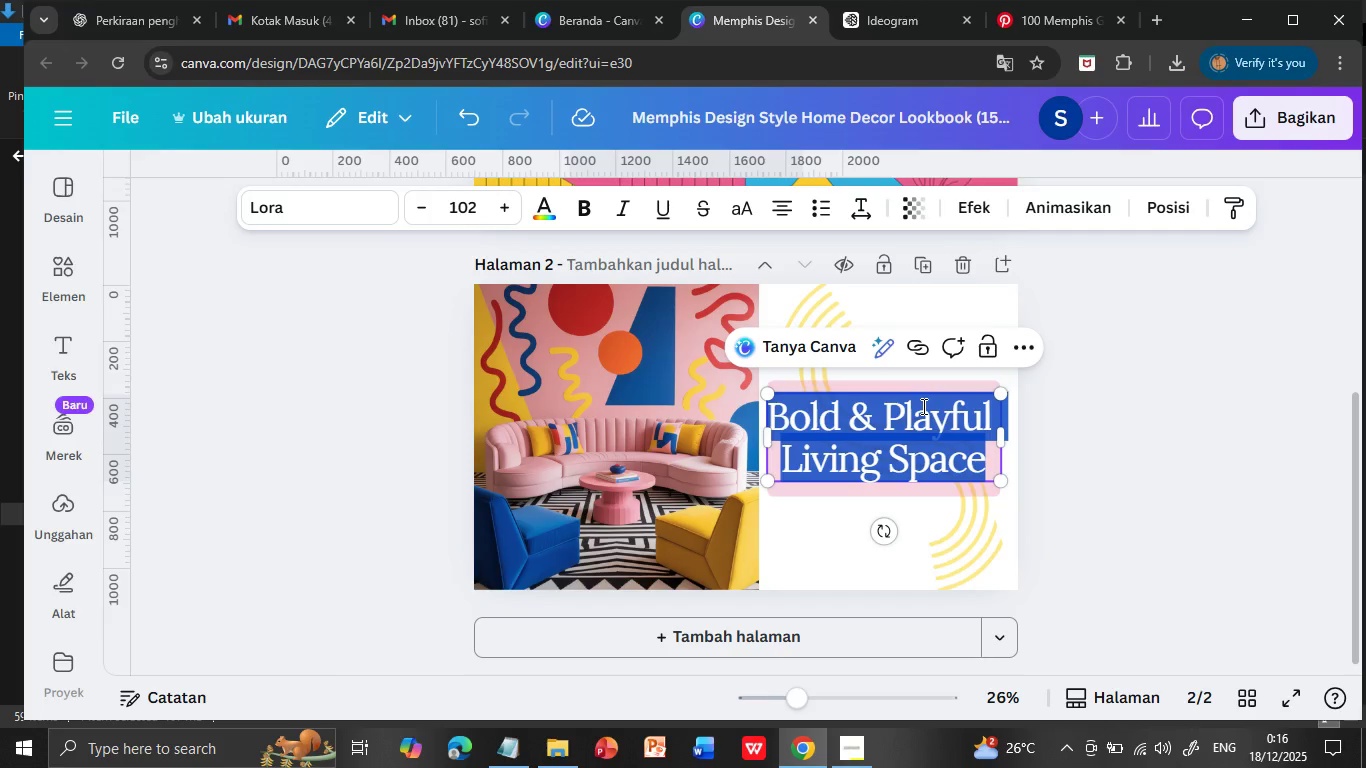 
left_click([587, 204])
 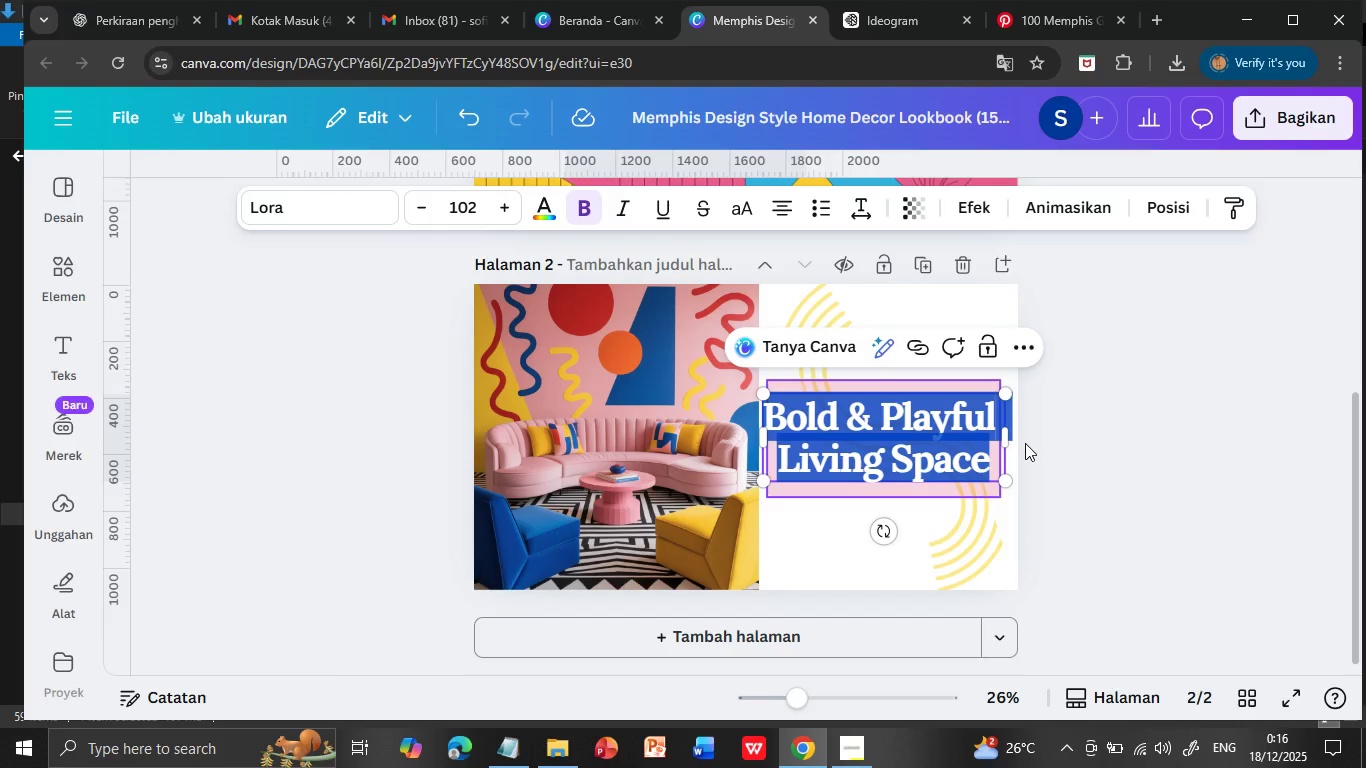 
left_click([1067, 455])
 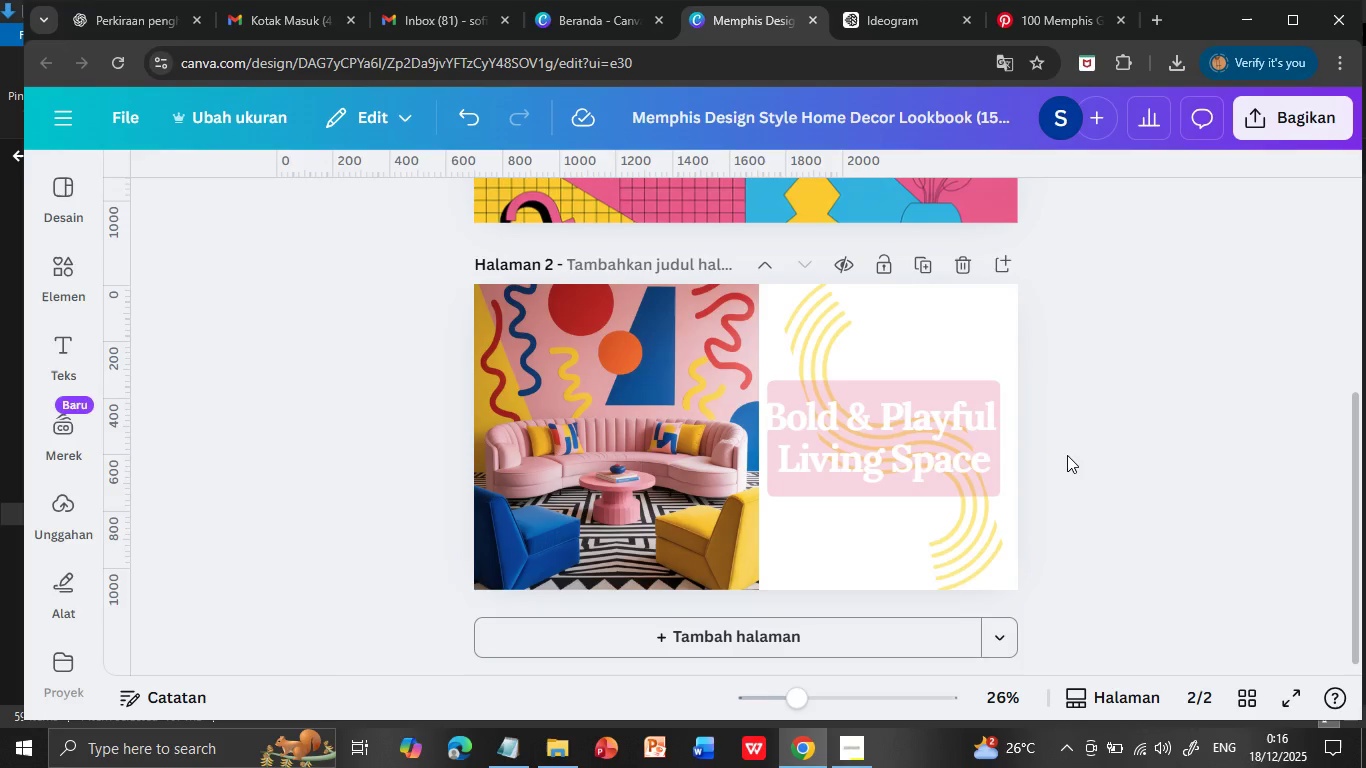 
left_click([1067, 455])
 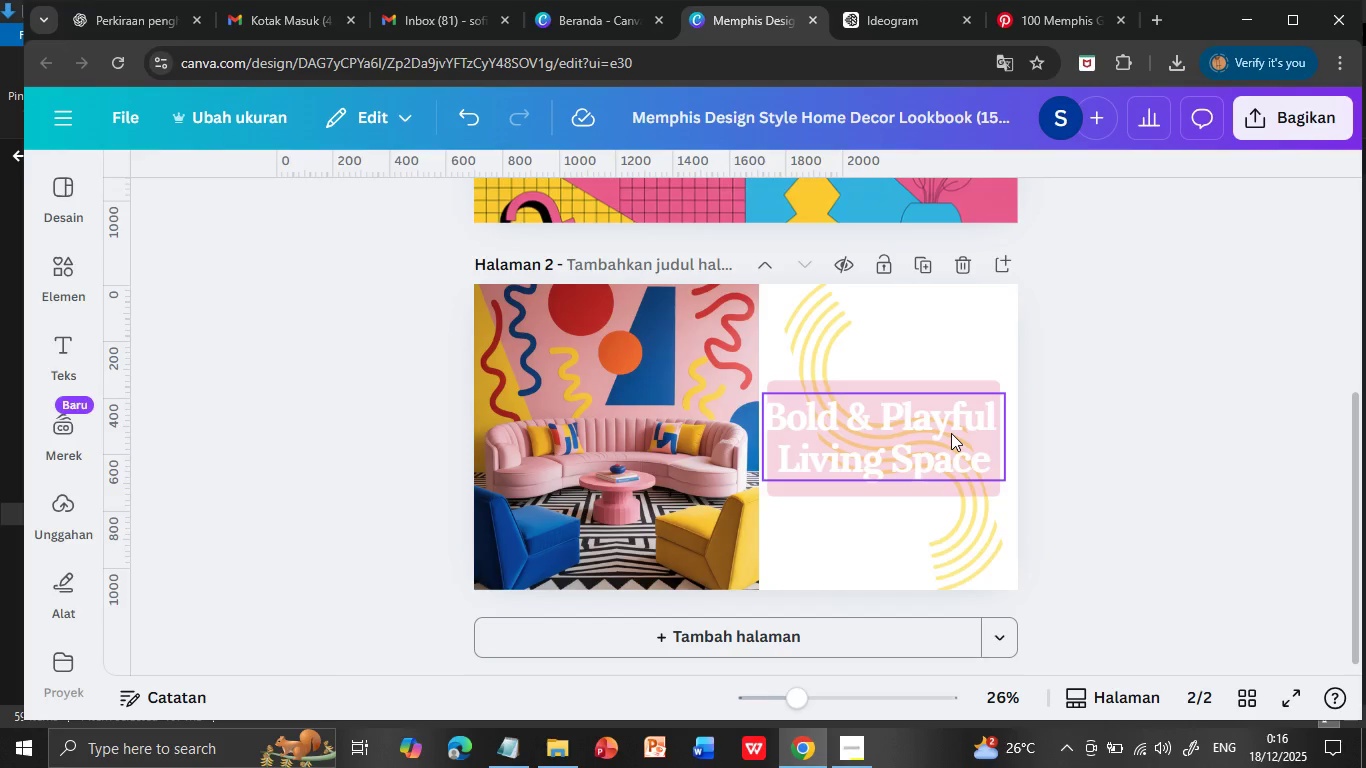 
left_click([951, 433])
 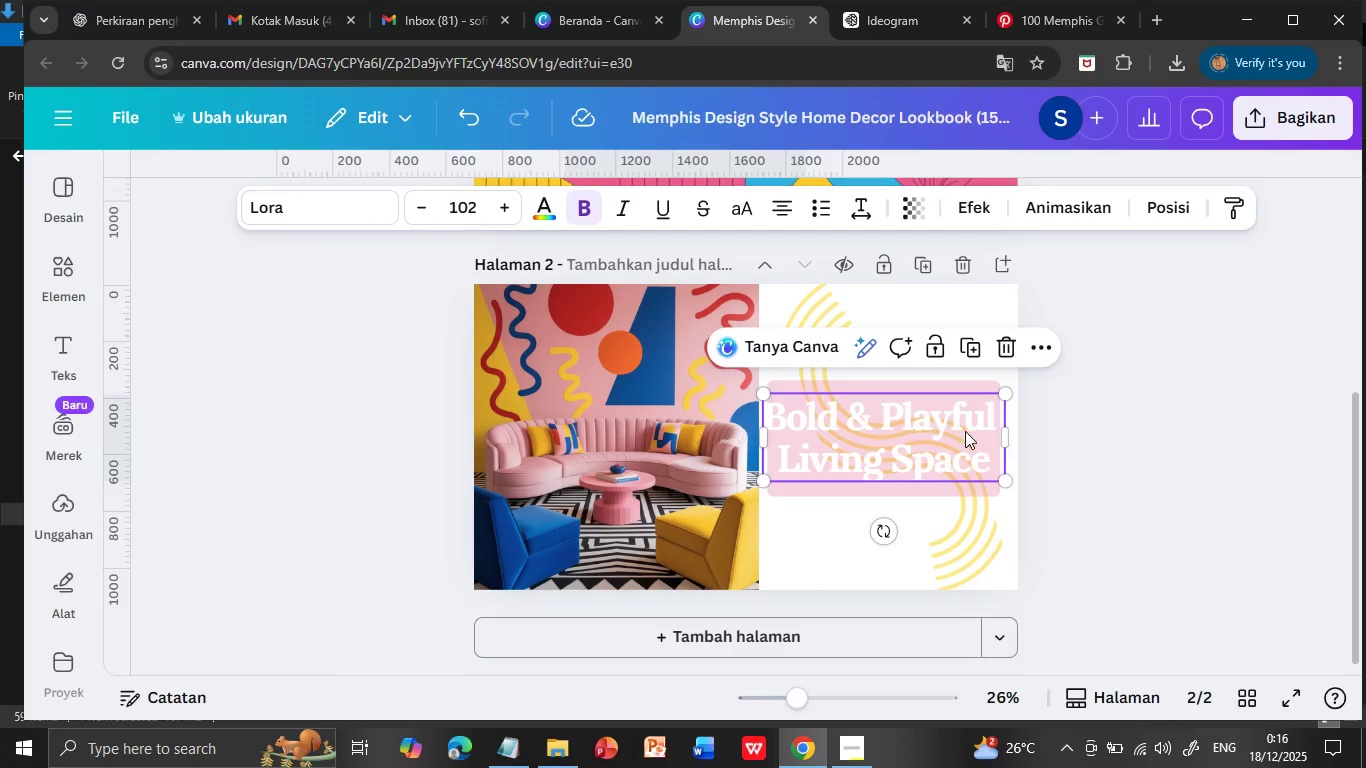 
double_click([883, 414])
 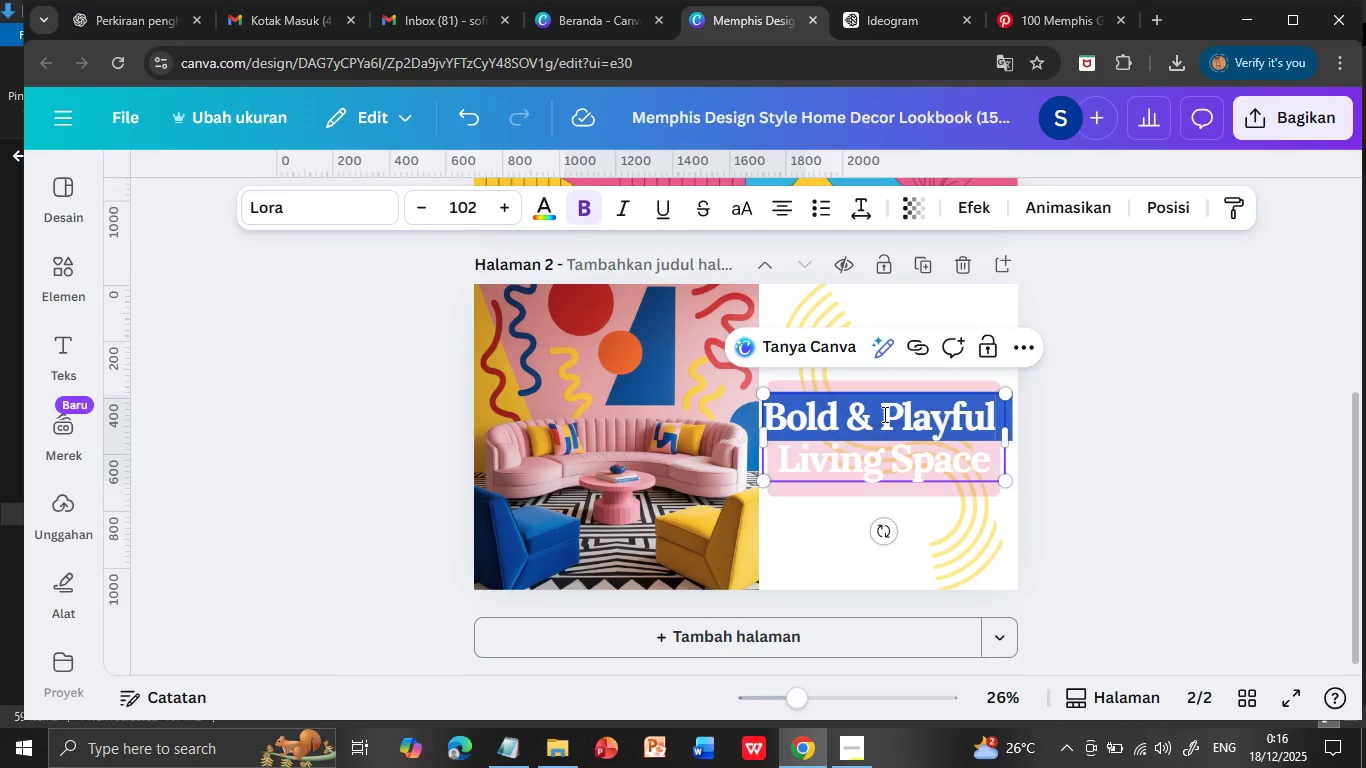 
triple_click([883, 414])
 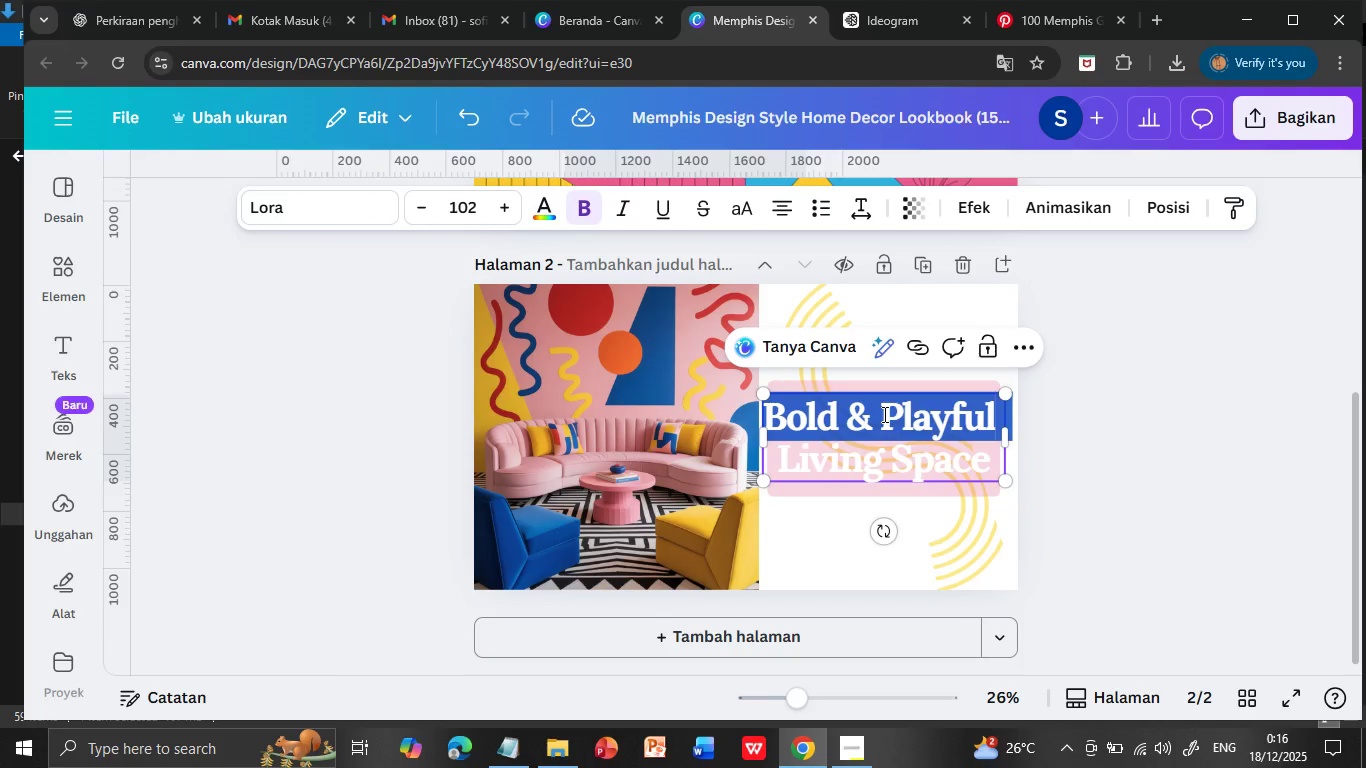 
key(Shift+ArrowDown)
 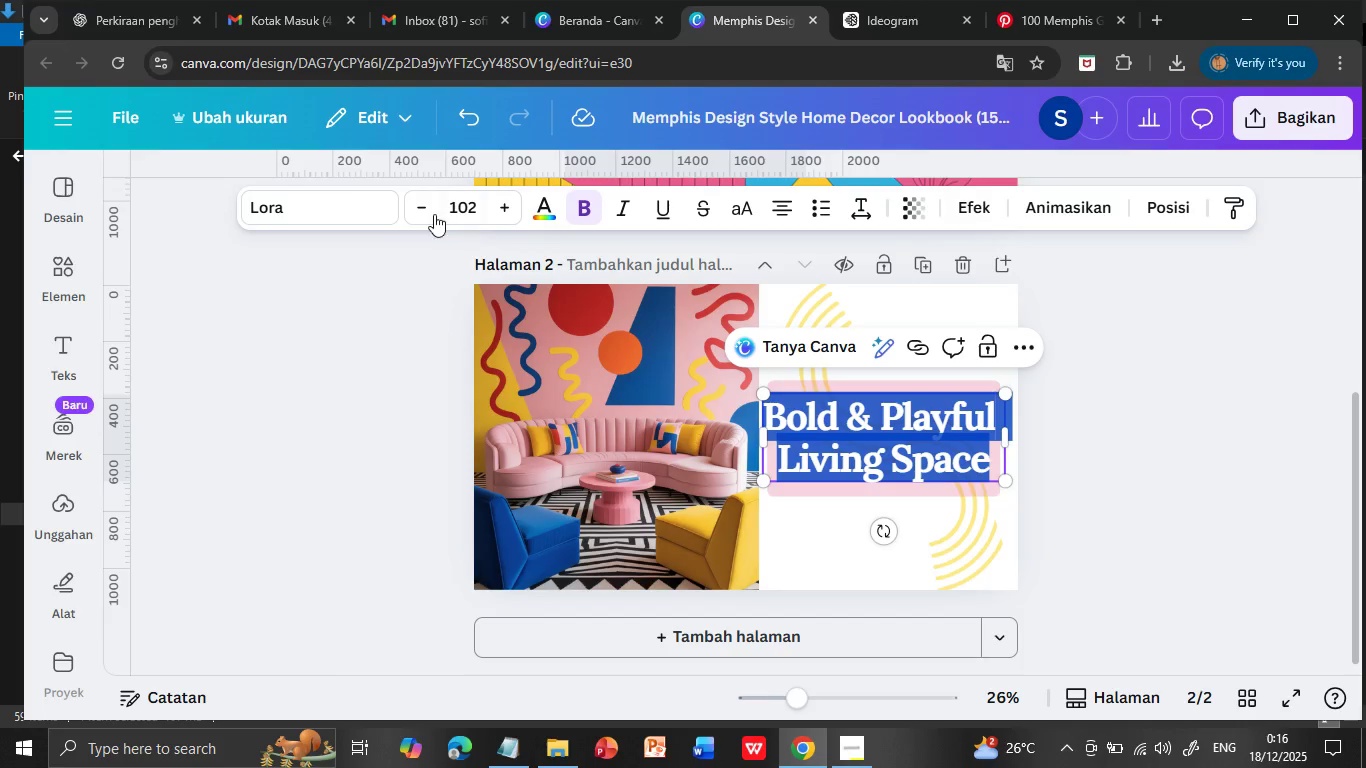 
double_click([429, 210])
 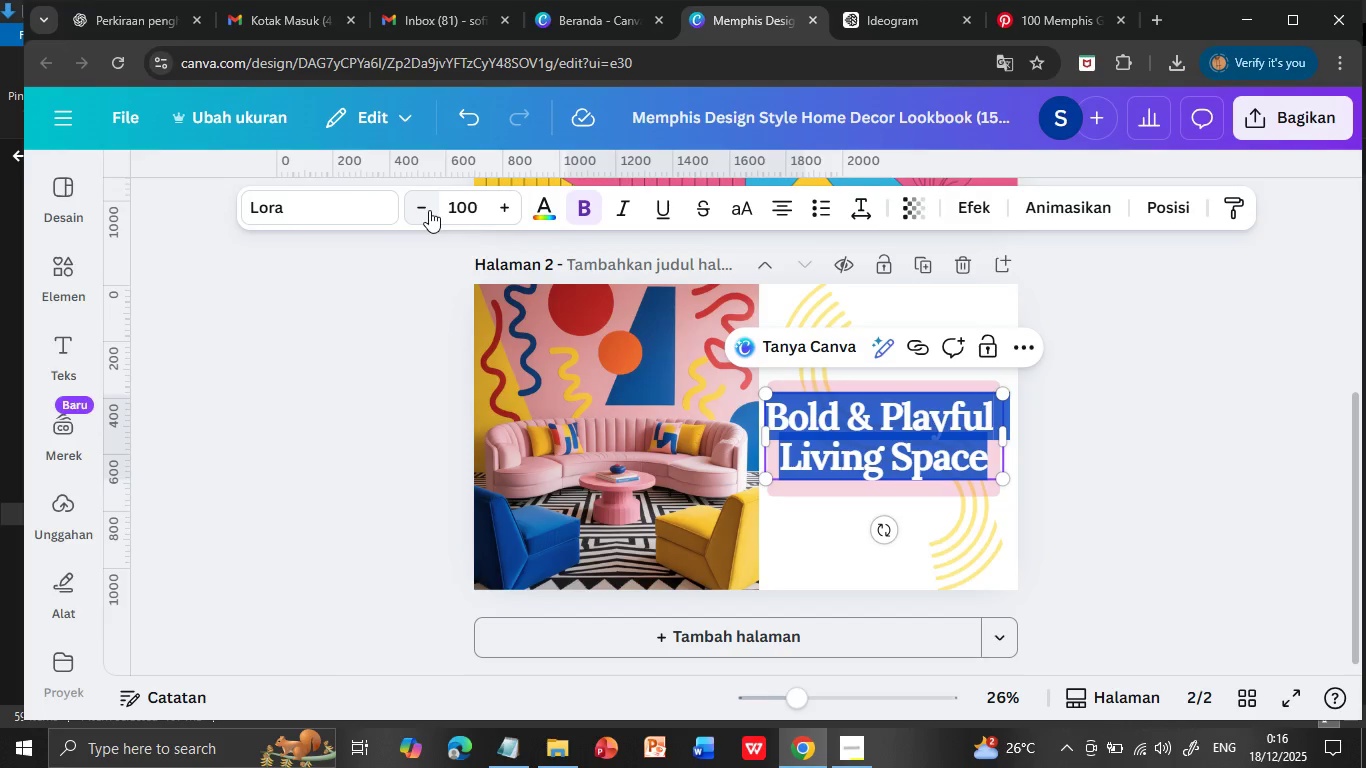 
left_click([429, 210])
 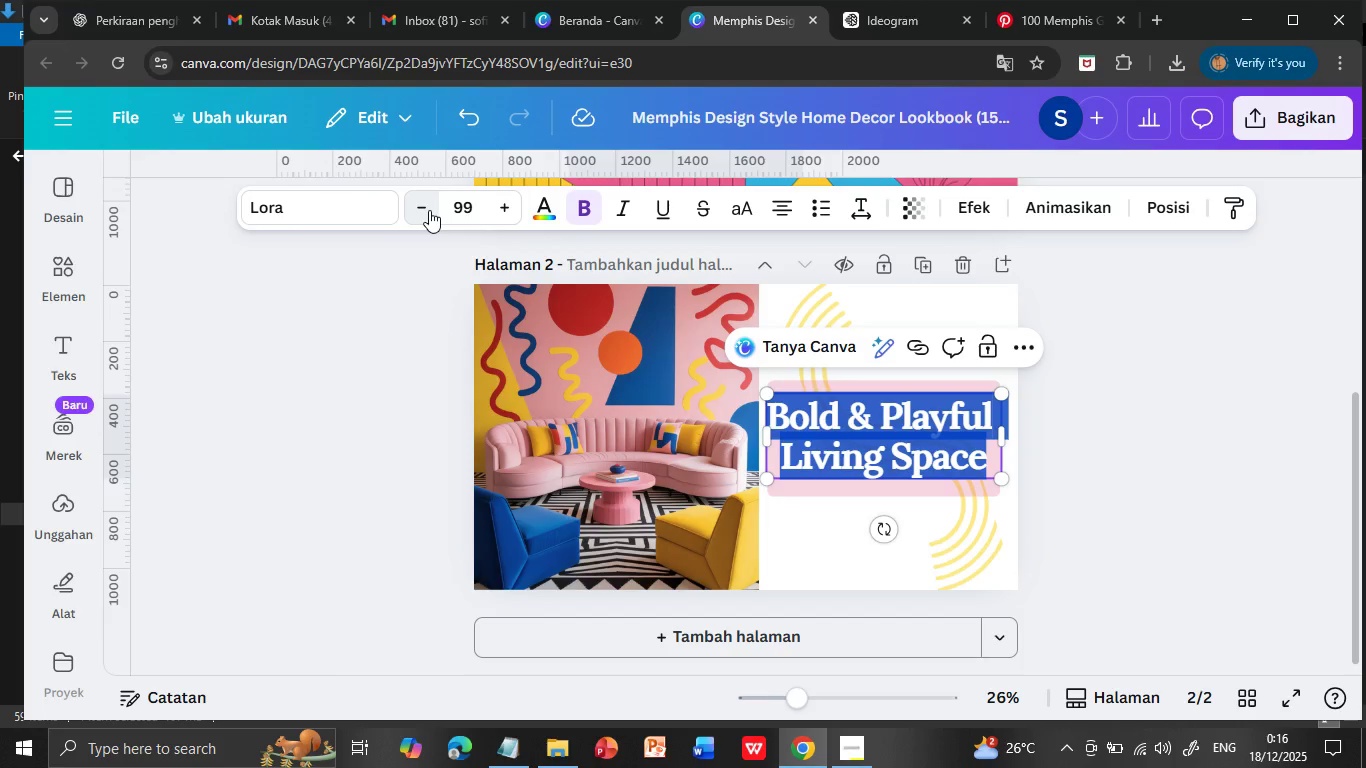 
left_click([429, 210])
 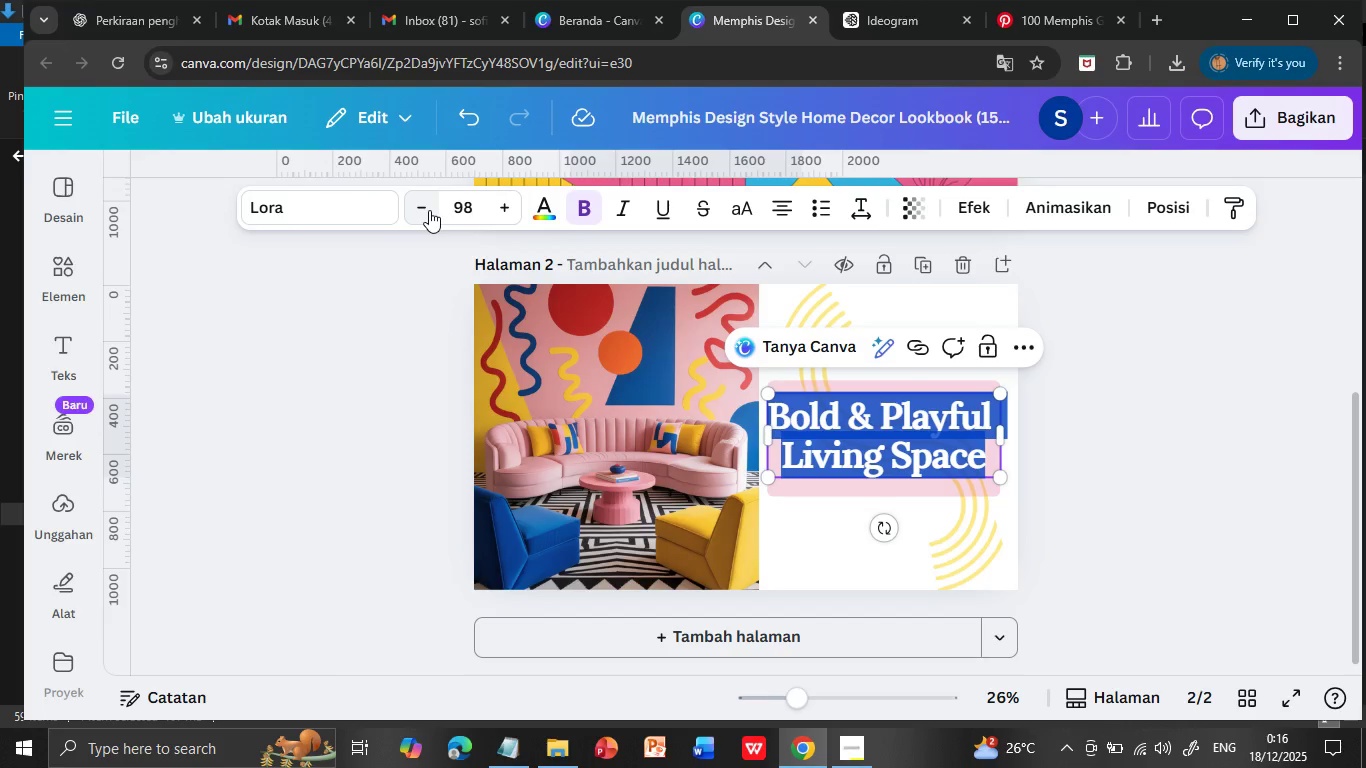 
left_click([429, 210])
 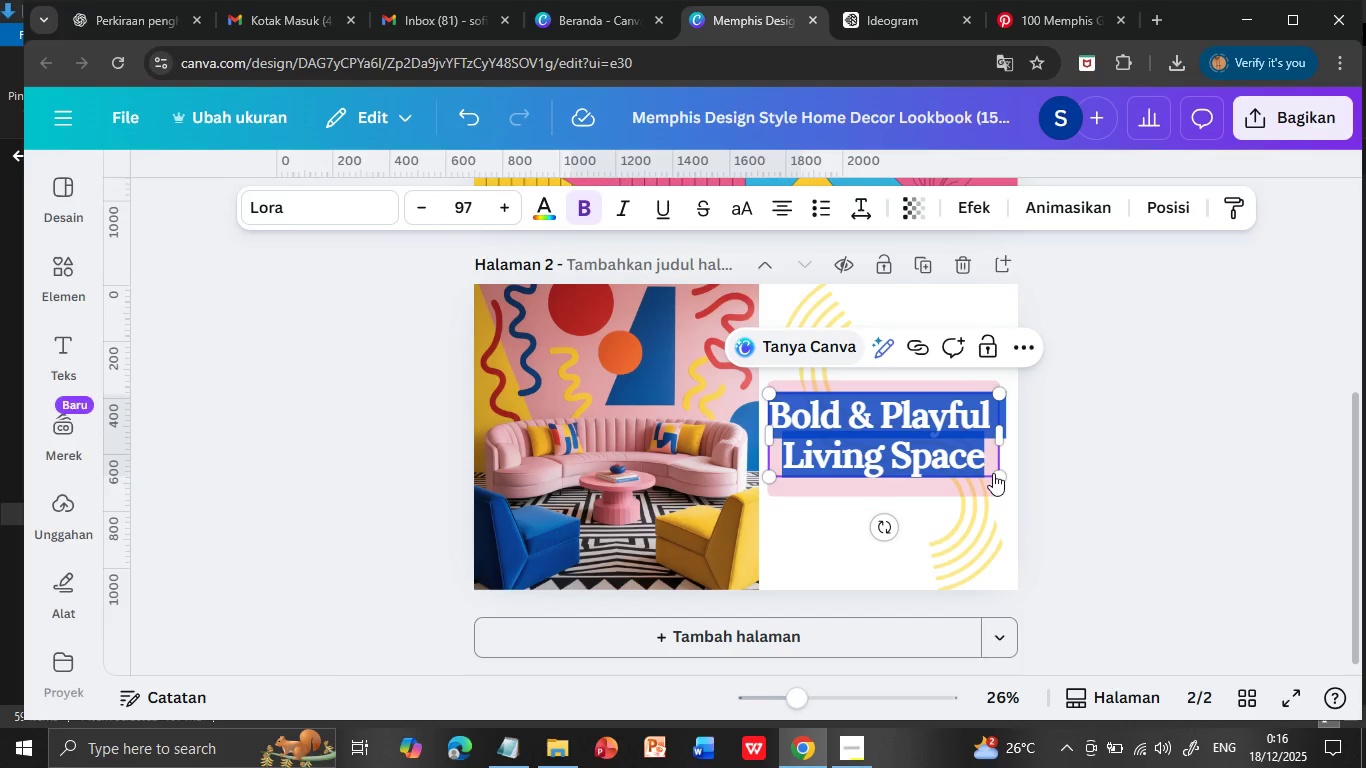 
left_click([1146, 475])
 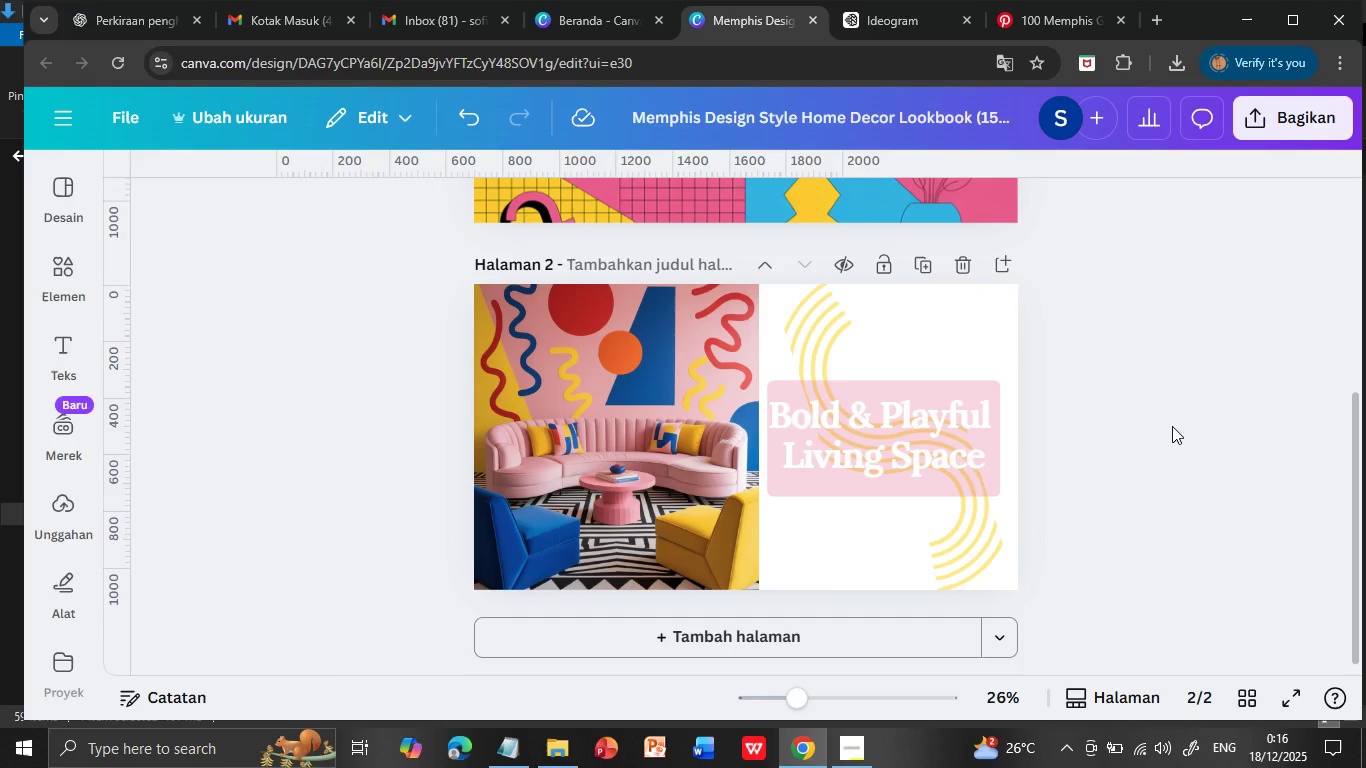 
left_click([1172, 426])
 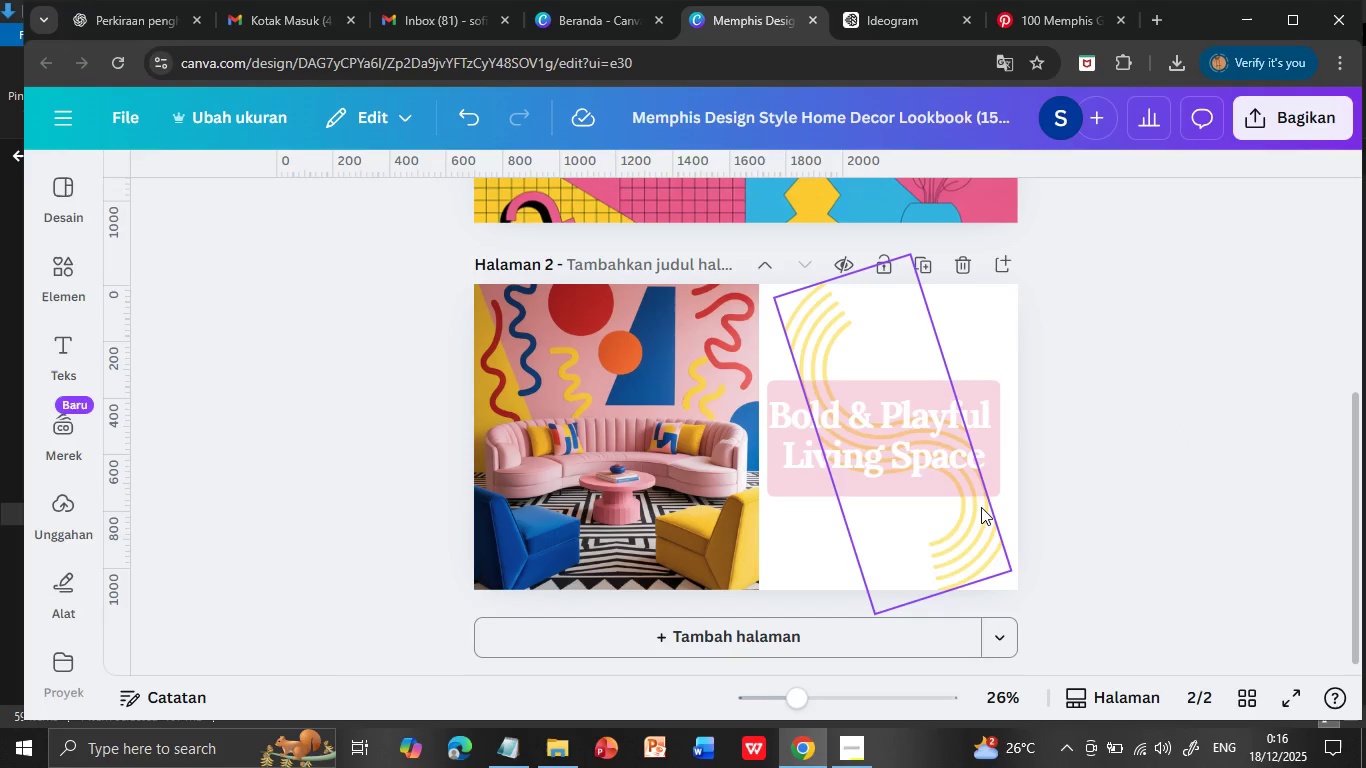 
left_click([976, 517])
 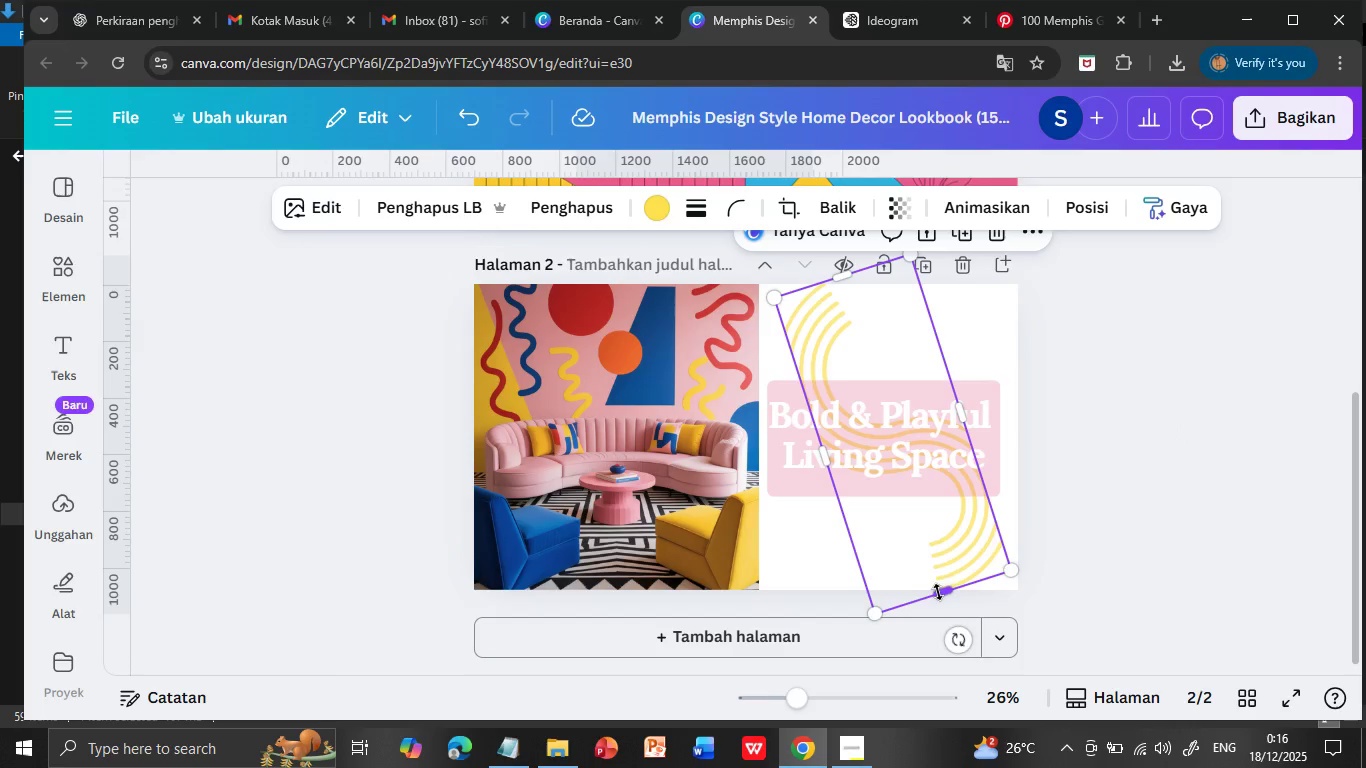 
left_click_drag(start_coordinate=[938, 592], to_coordinate=[952, 633])
 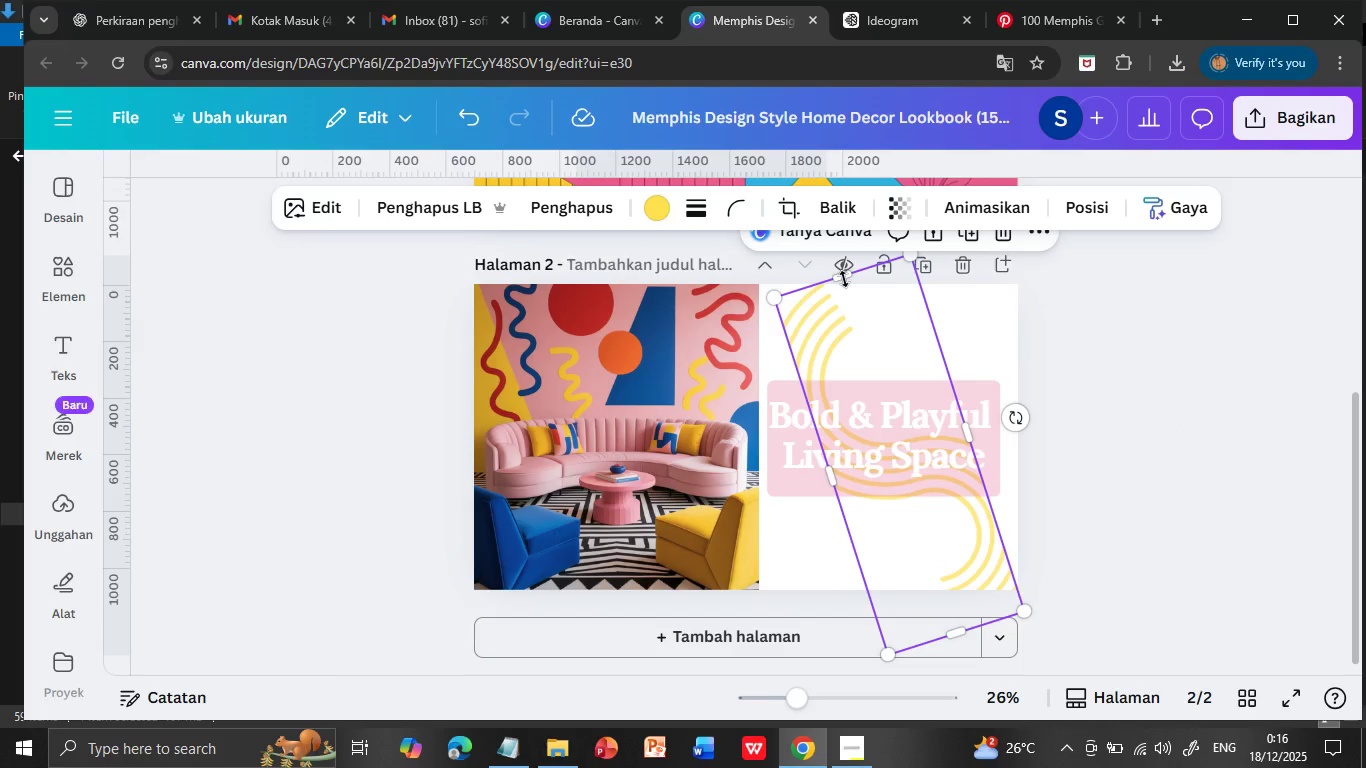 
left_click_drag(start_coordinate=[843, 278], to_coordinate=[840, 253])
 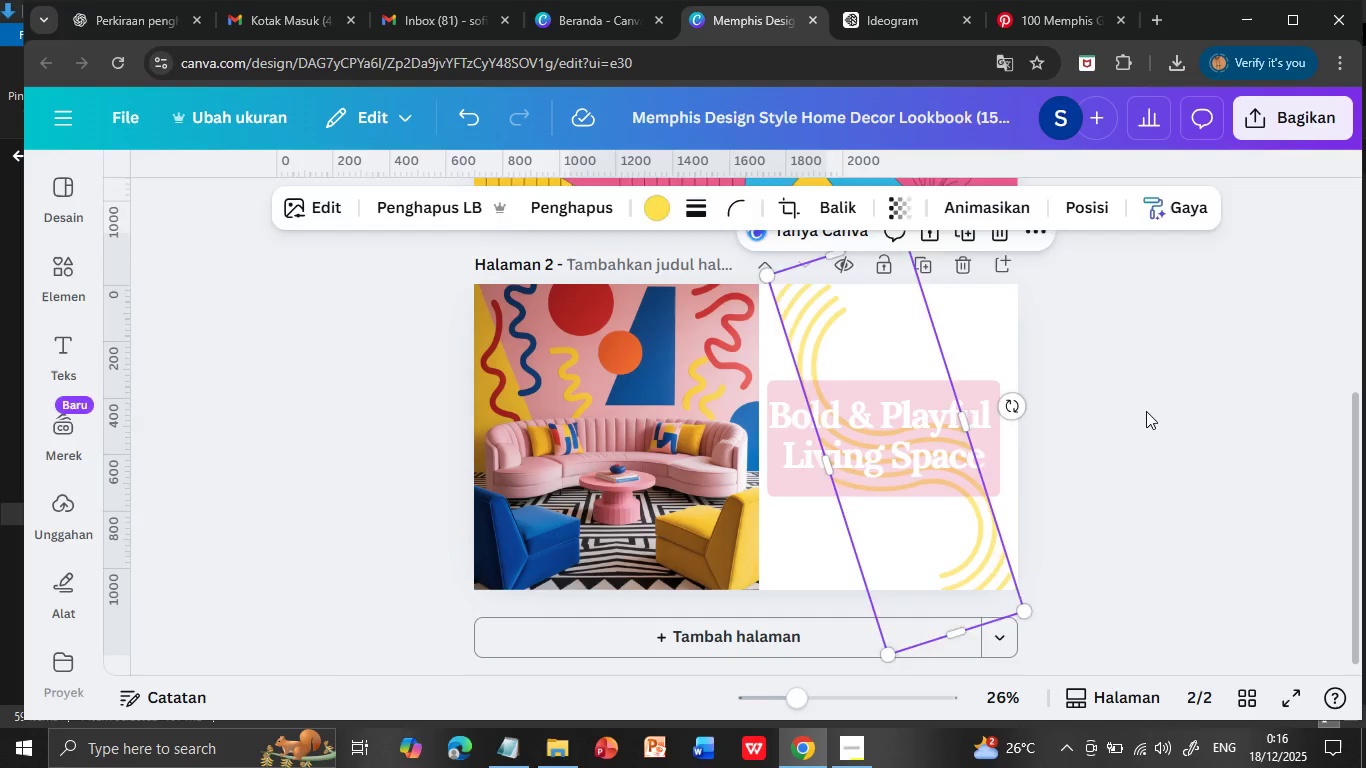 
left_click([1146, 411])
 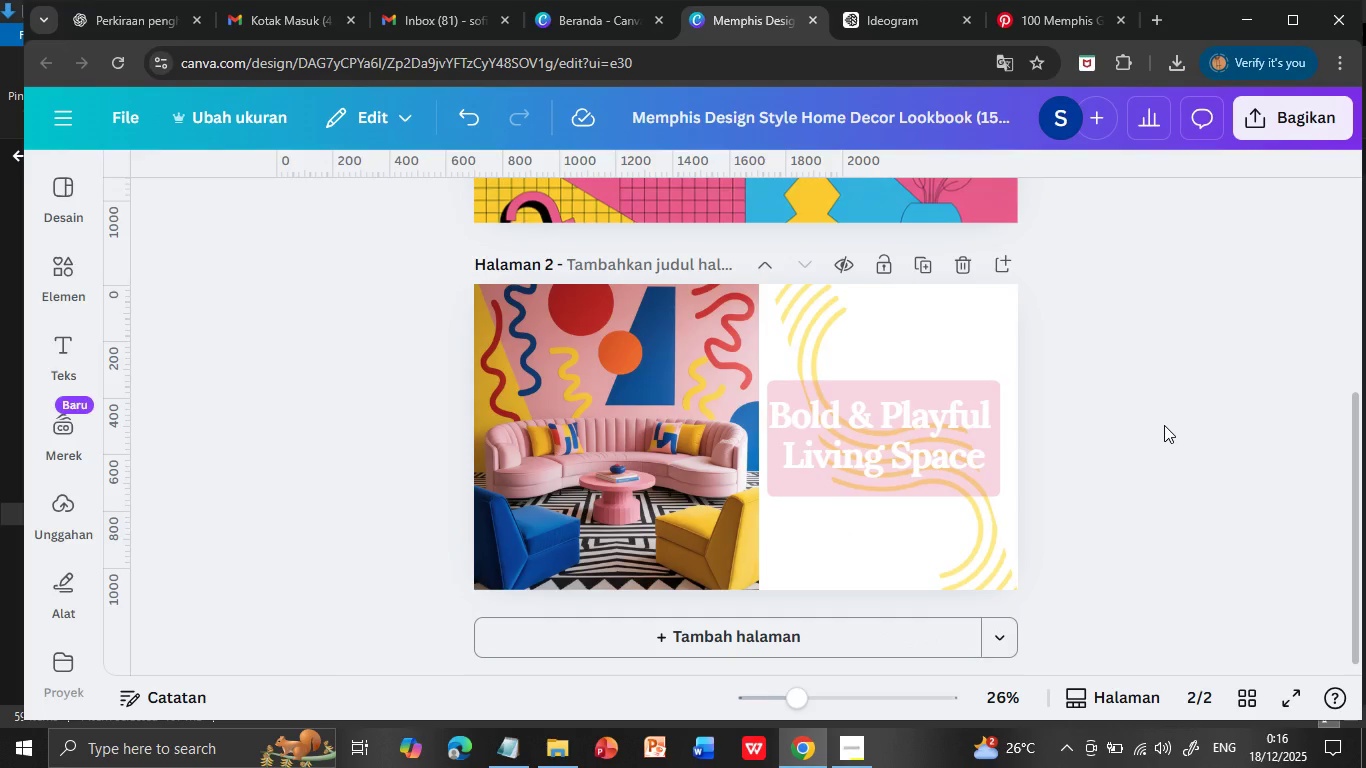 
left_click([1164, 425])
 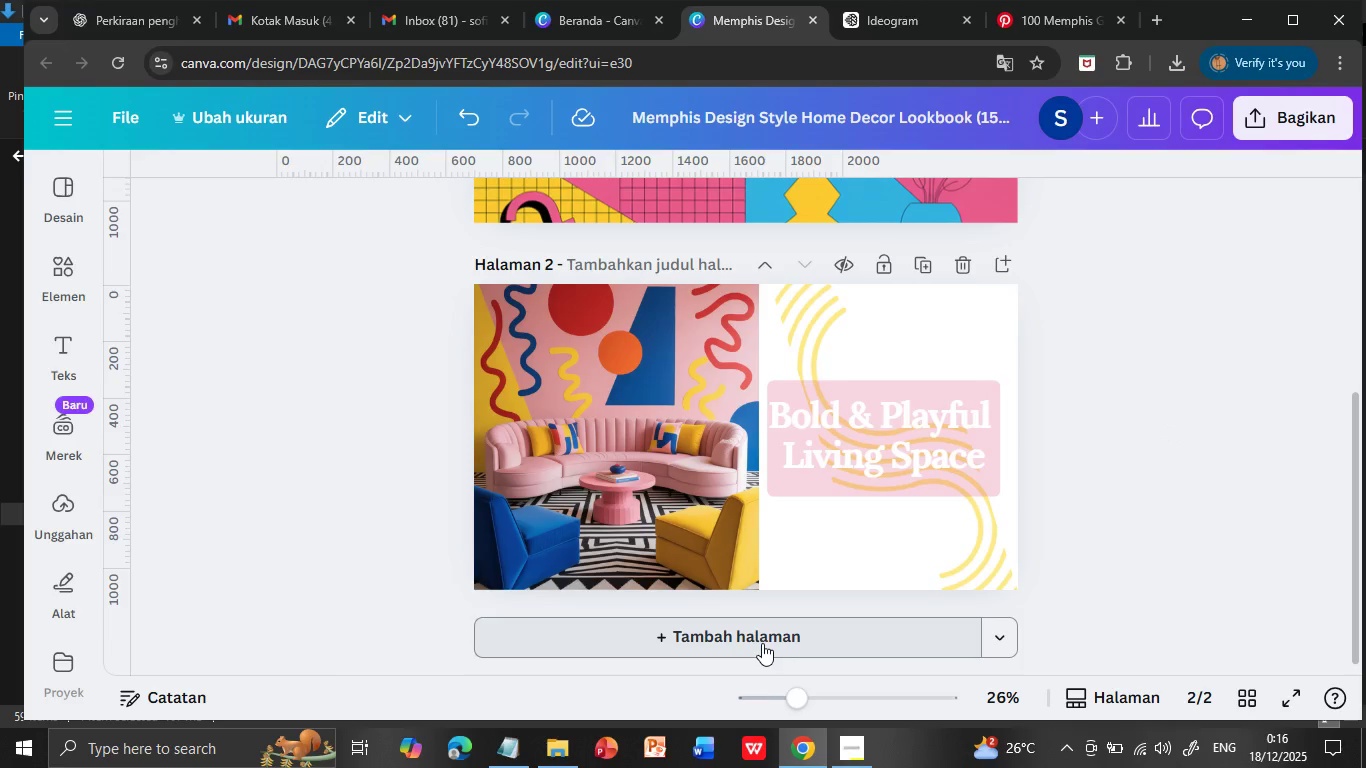 
left_click([762, 643])
 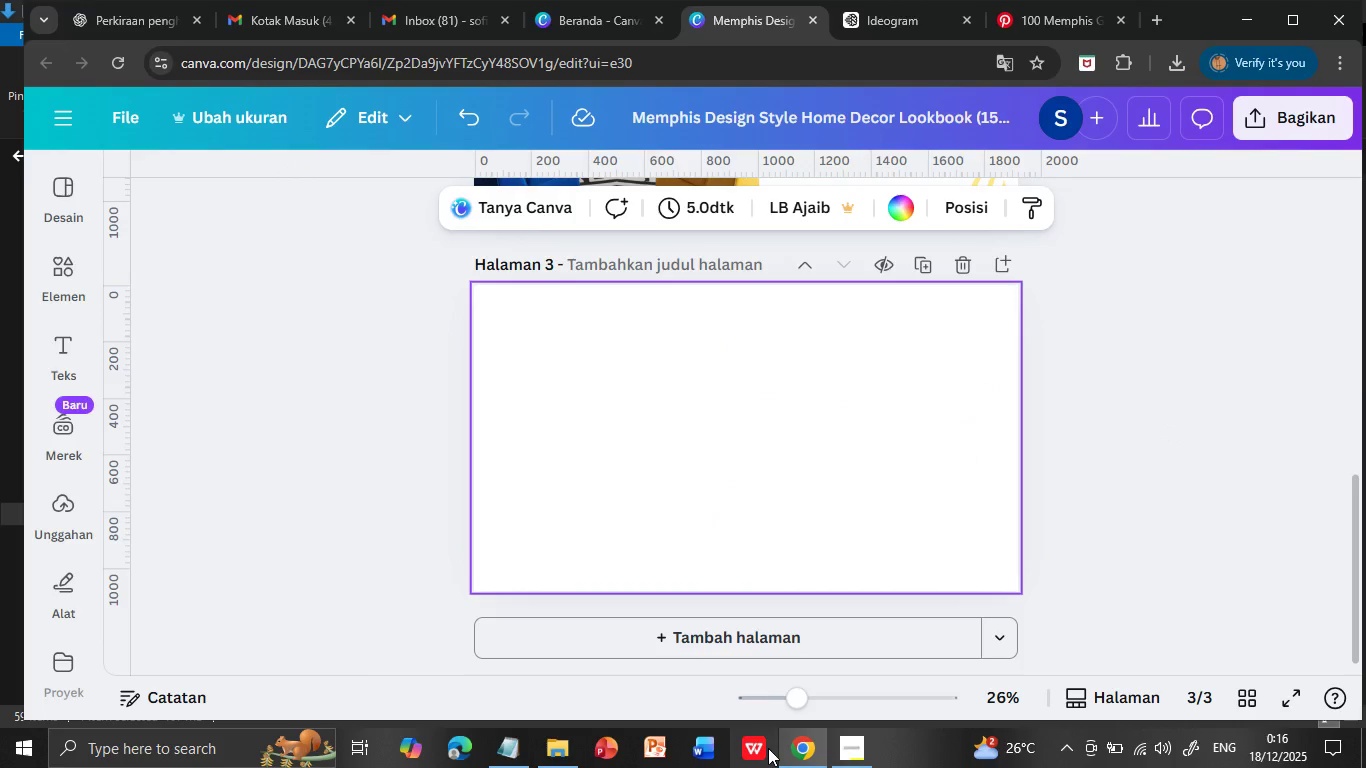 
left_click([878, 11])
 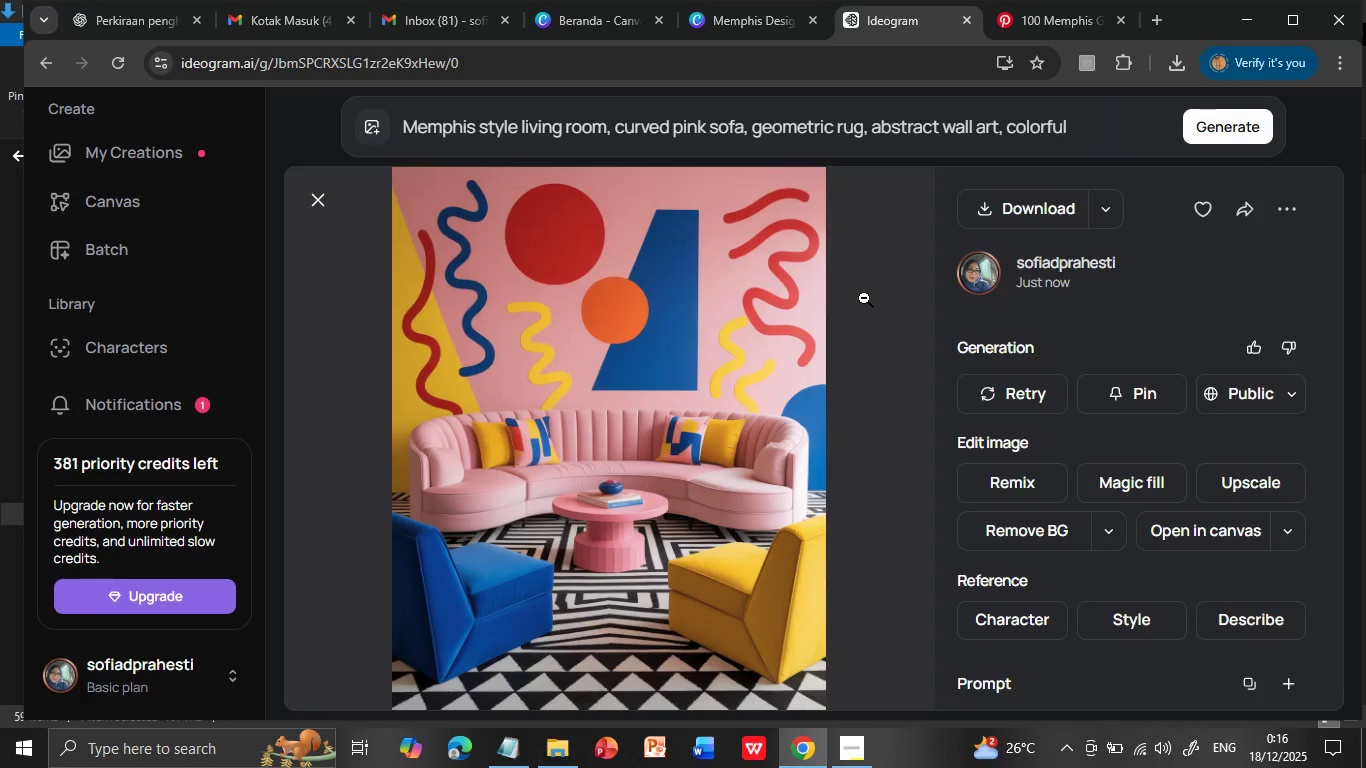 
wait(9.23)
 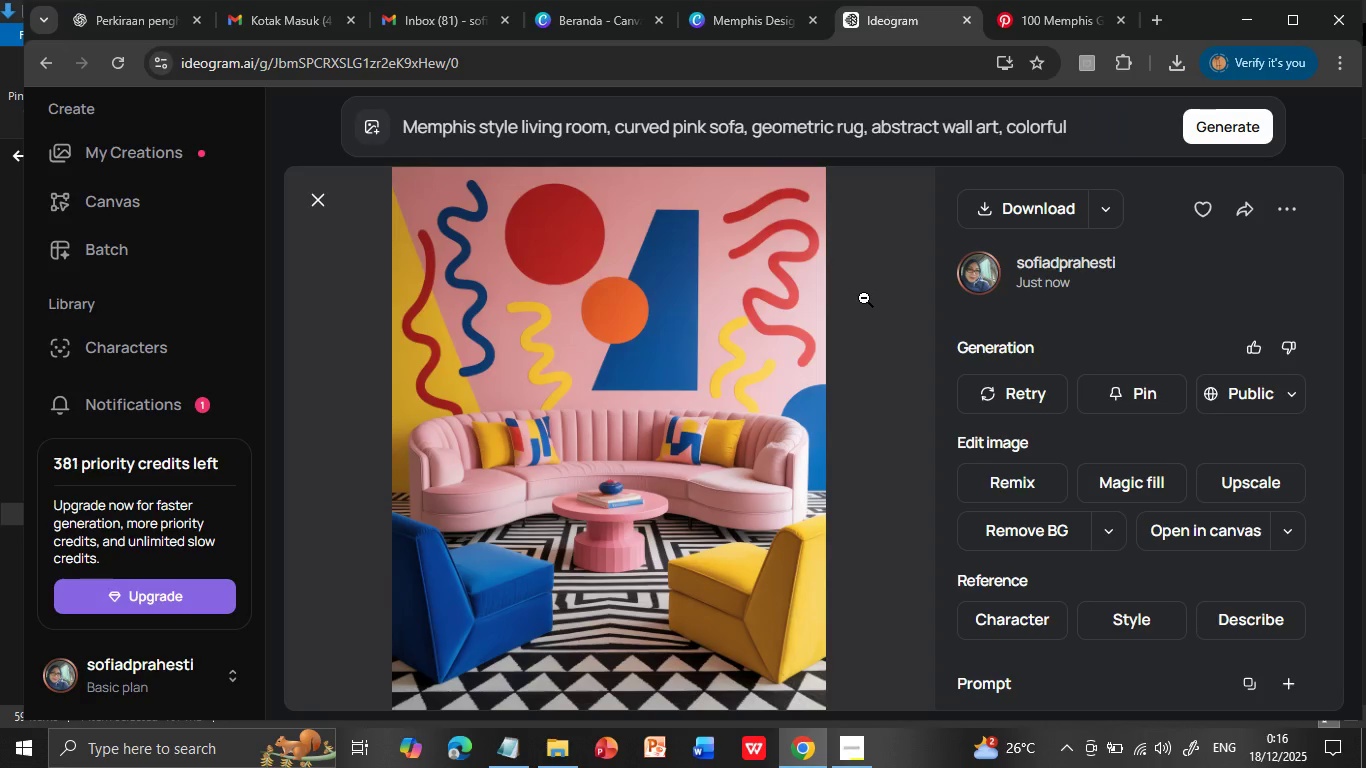 
double_click([671, 119])
 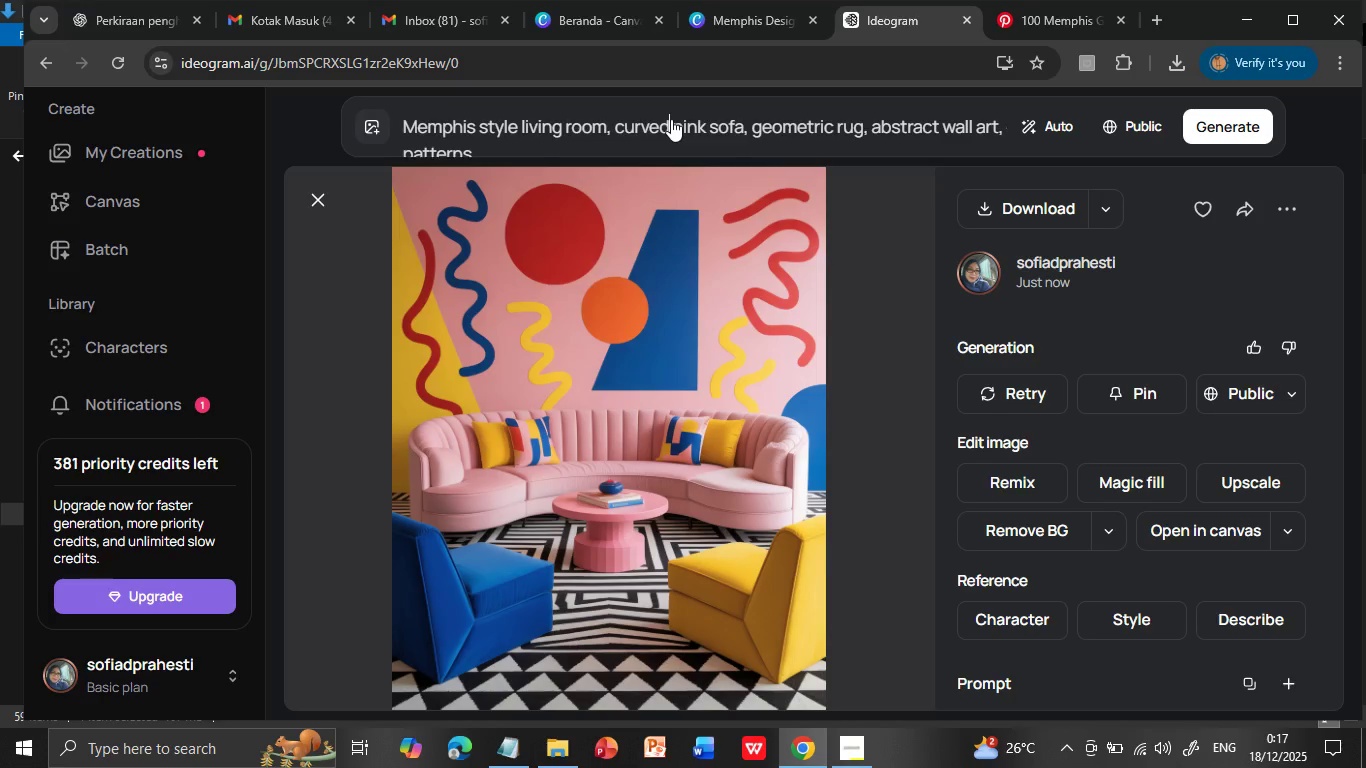 
triple_click([671, 119])
 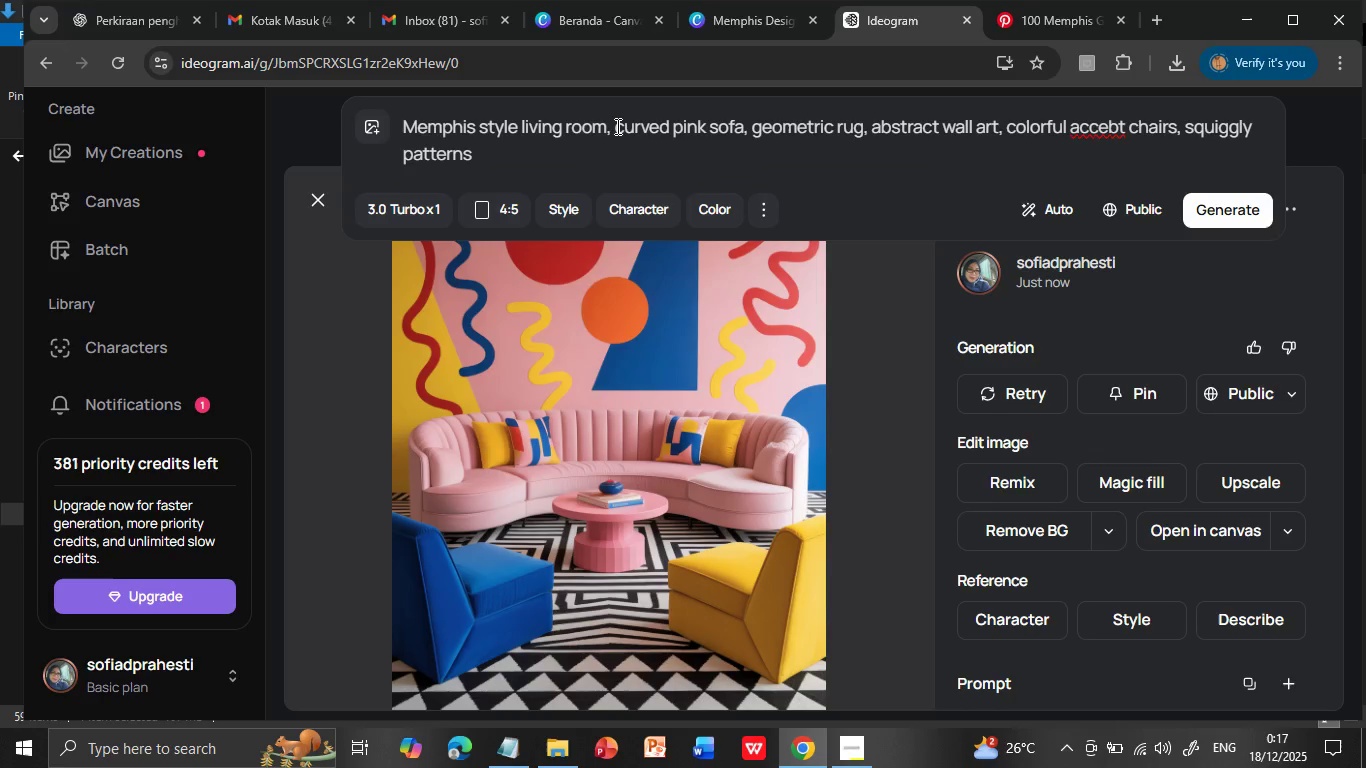 
double_click([616, 125])
 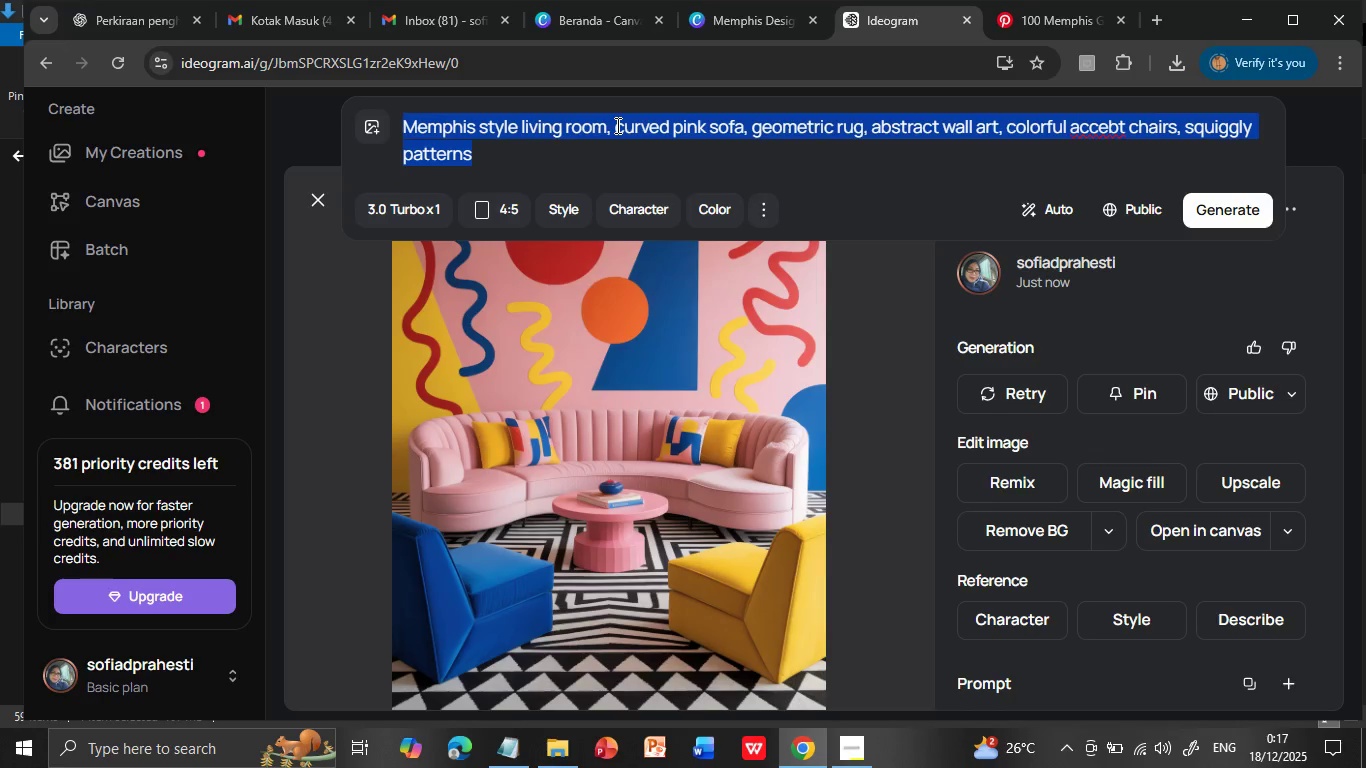 
triple_click([616, 125])
 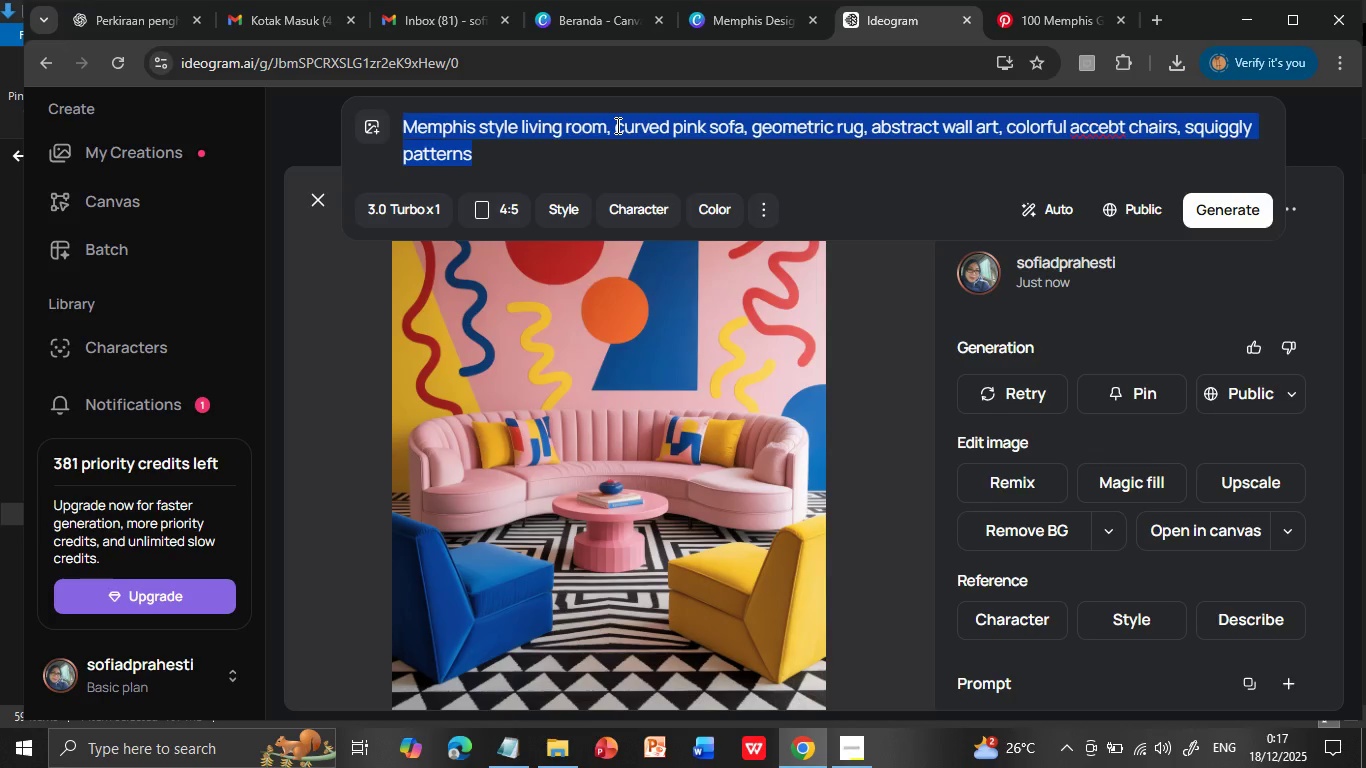 
type(Memphis design )
 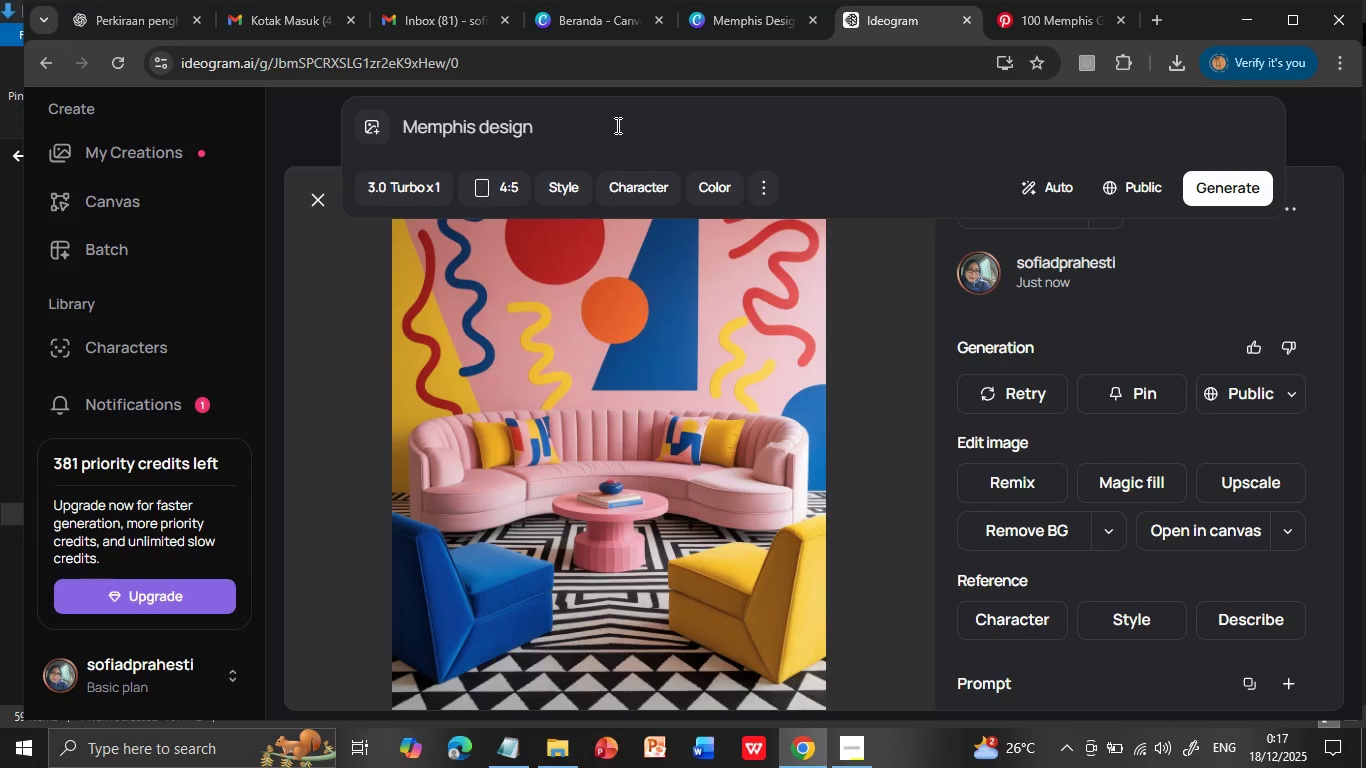 
type(bedroom, pastel bedding, geometric headboard, zigzag pillows, abstract table lamp, playful patterns)
 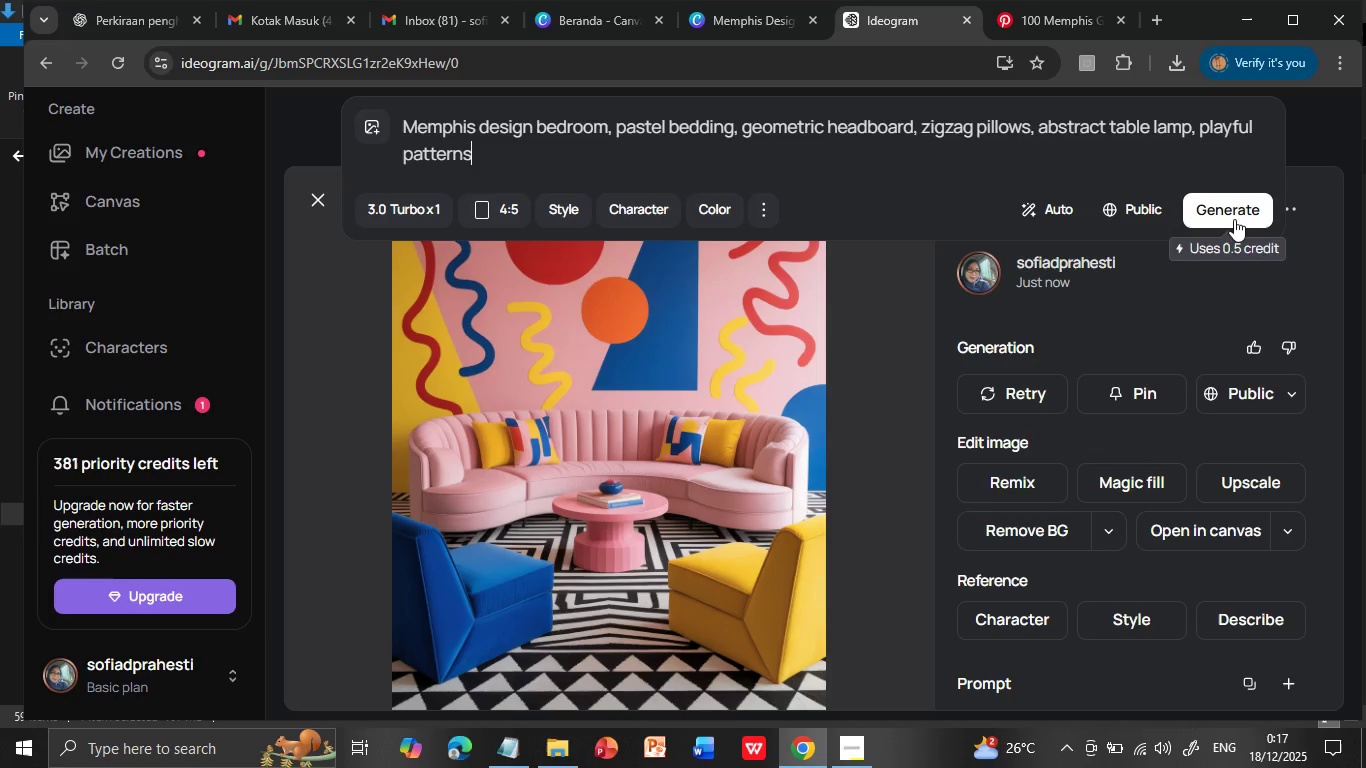 
left_click([1231, 208])
 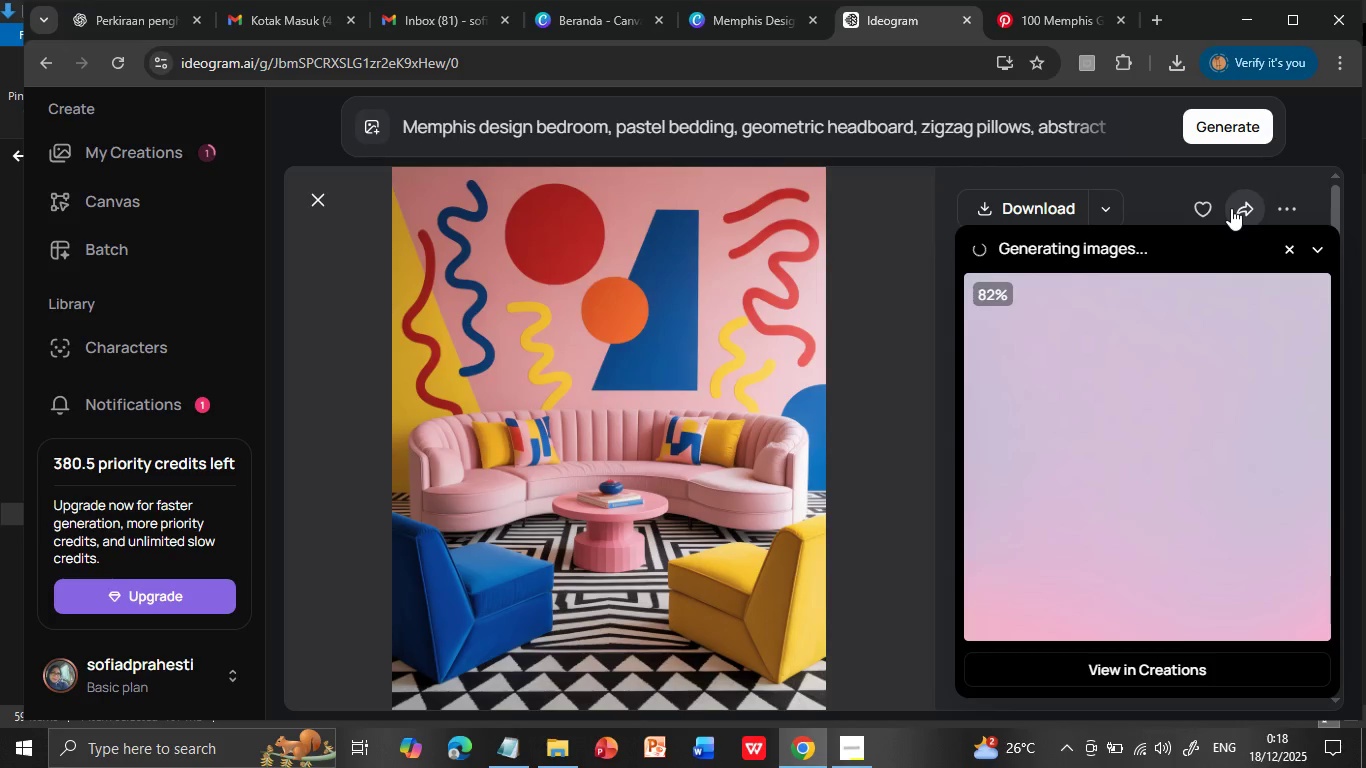 
wait(18.2)
 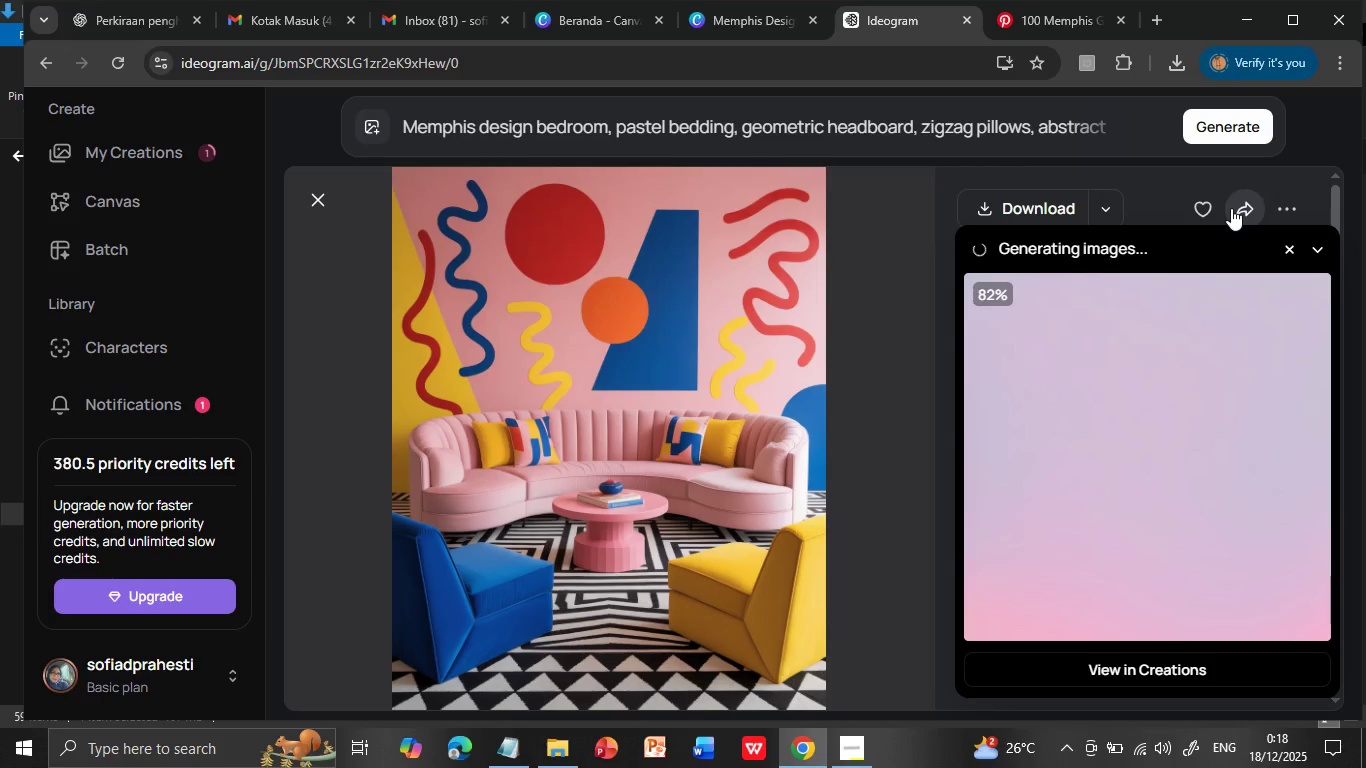 
left_click([1152, 395])
 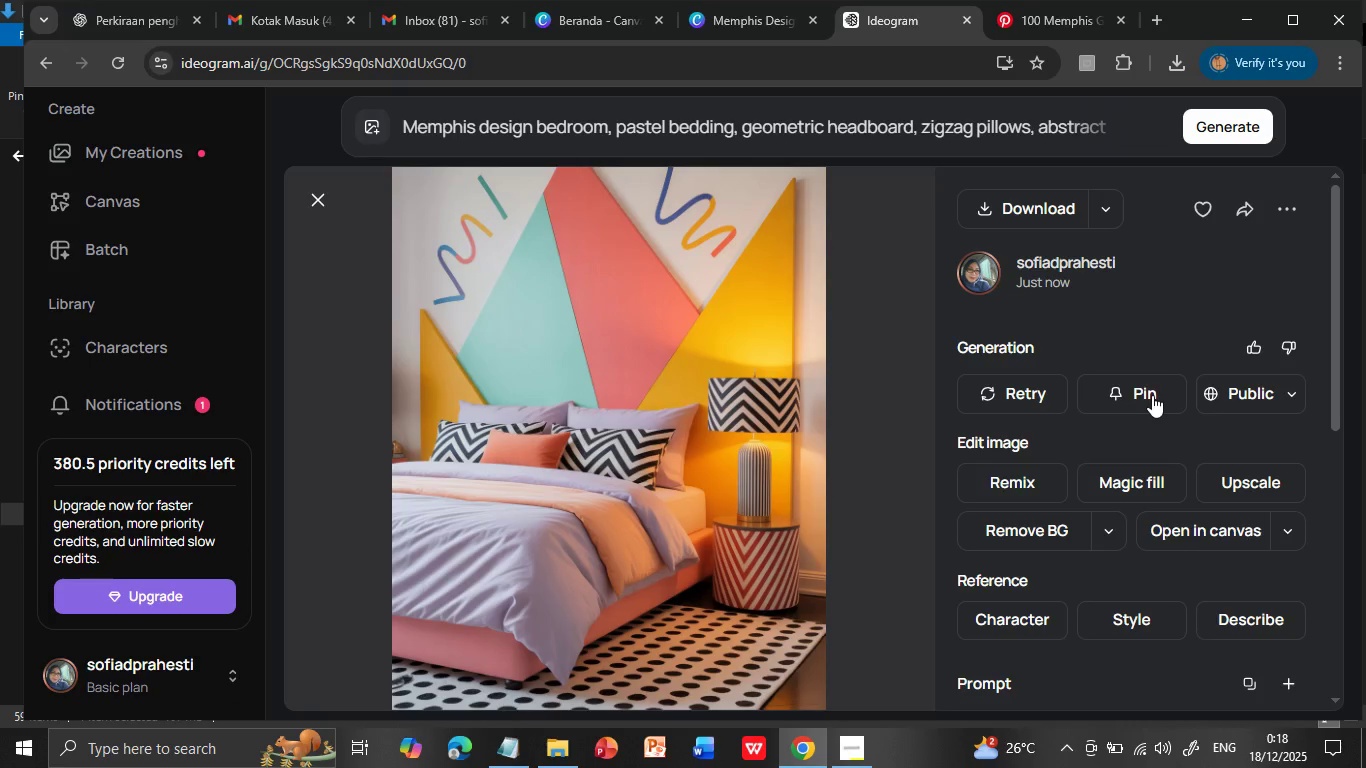 
wait(9.78)
 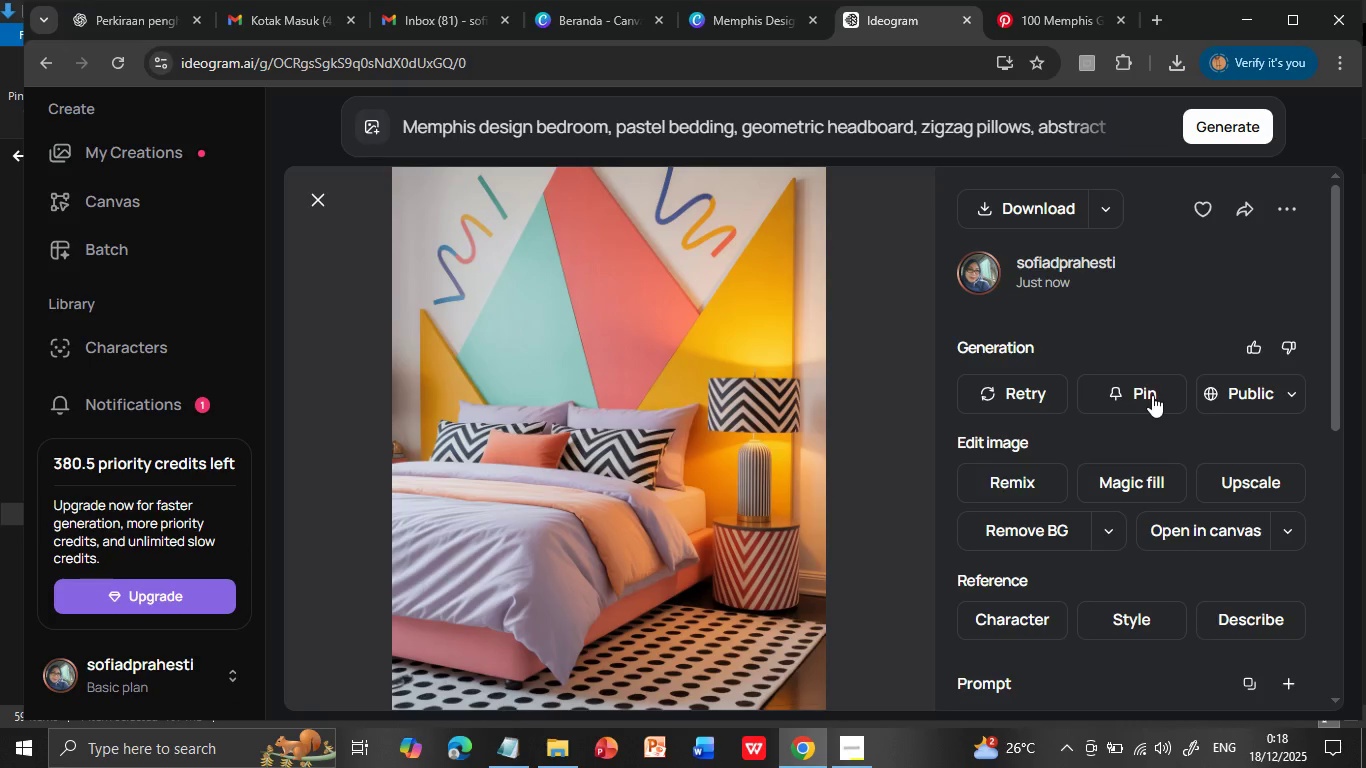 
left_click([1039, 218])
 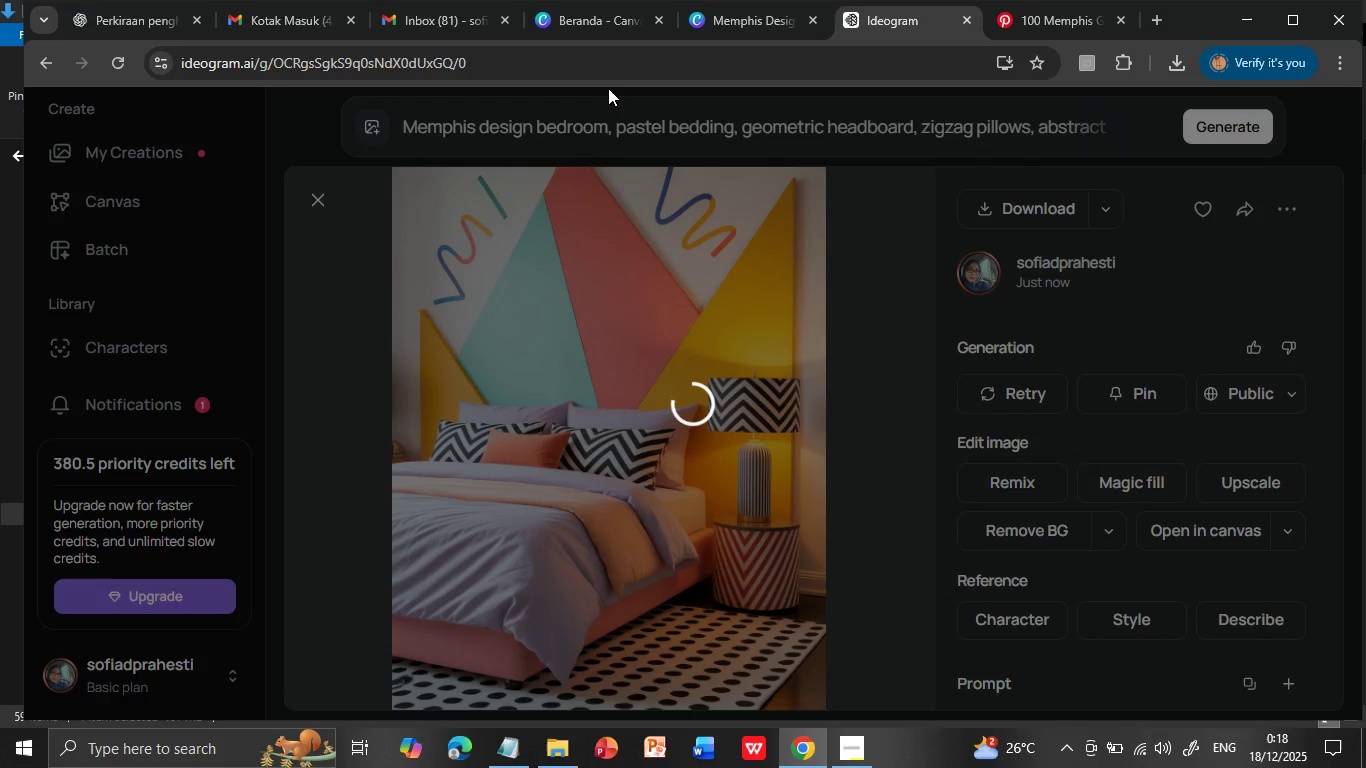 
wait(5.27)
 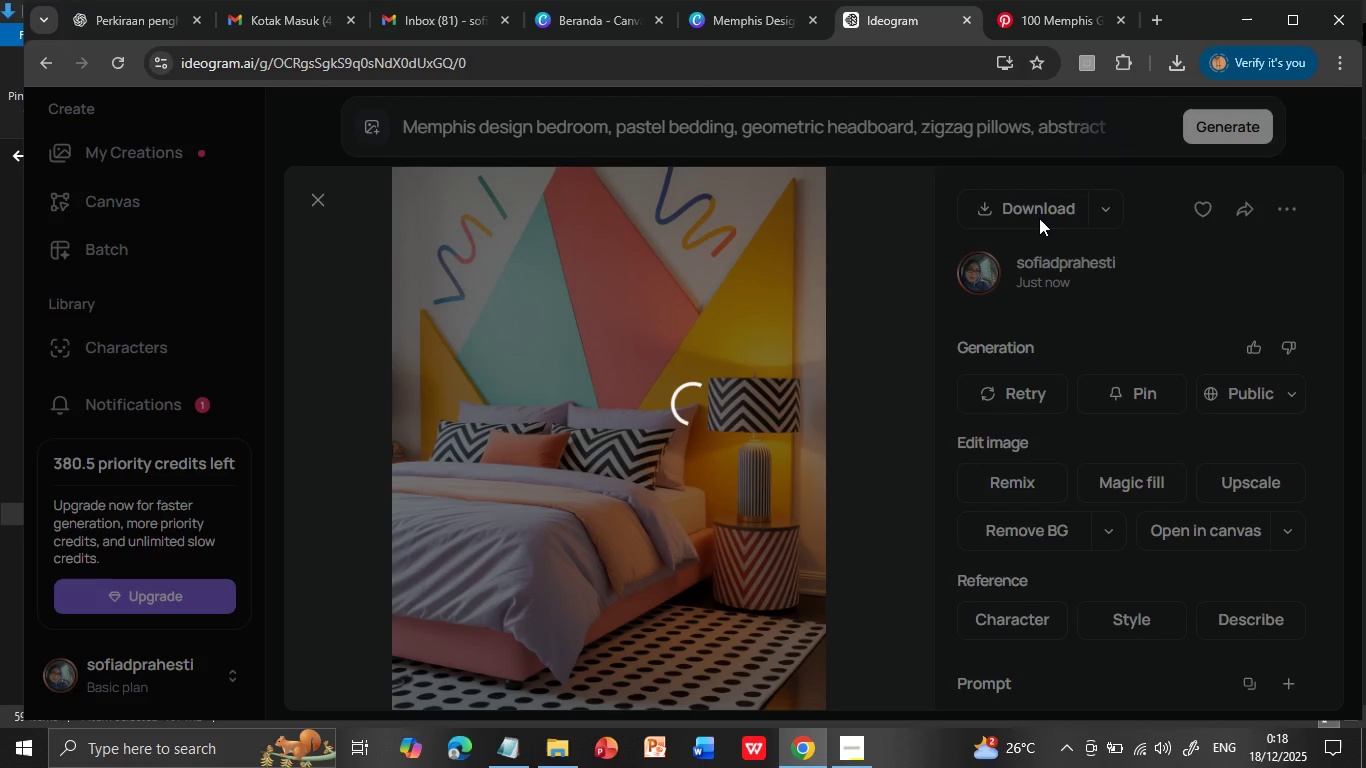 
left_click([728, 16])
 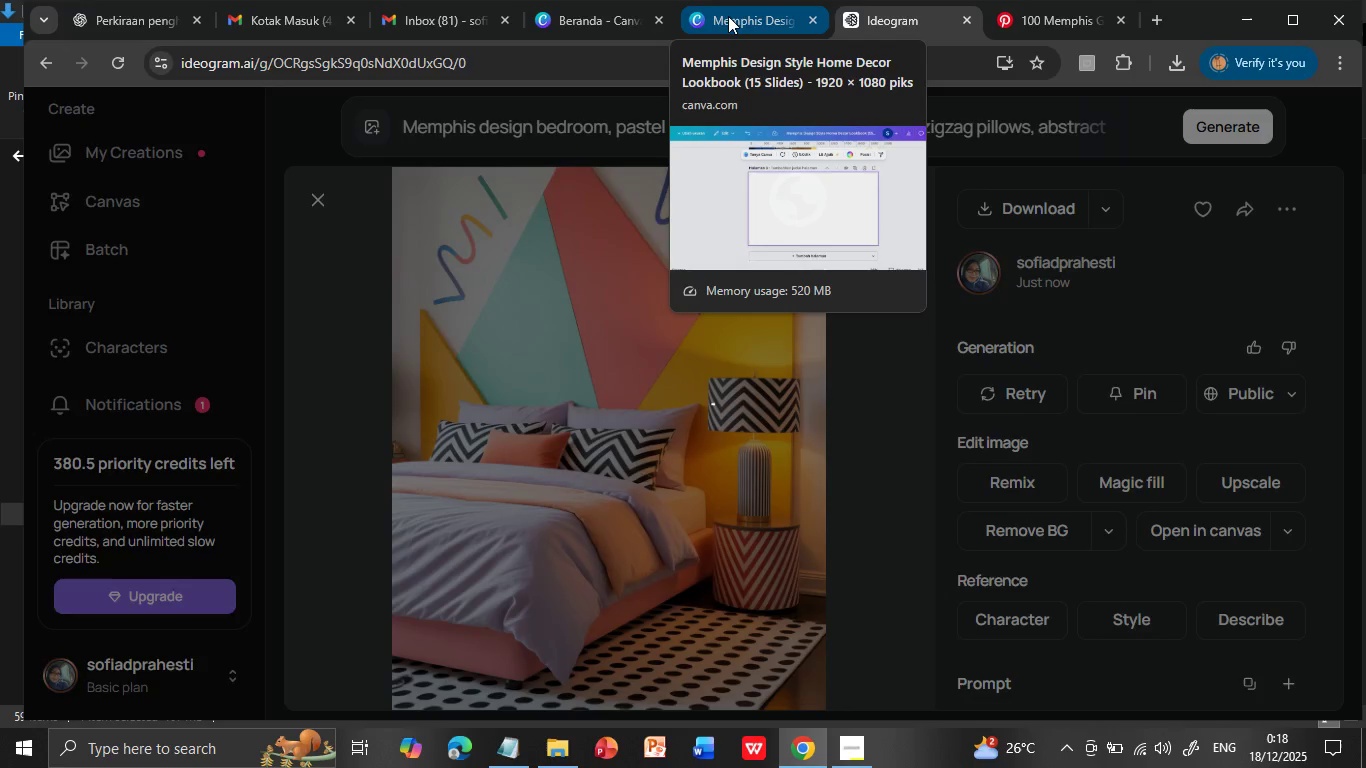 
scroll: coordinate [1248, 371], scroll_direction: up, amount: 6.0
 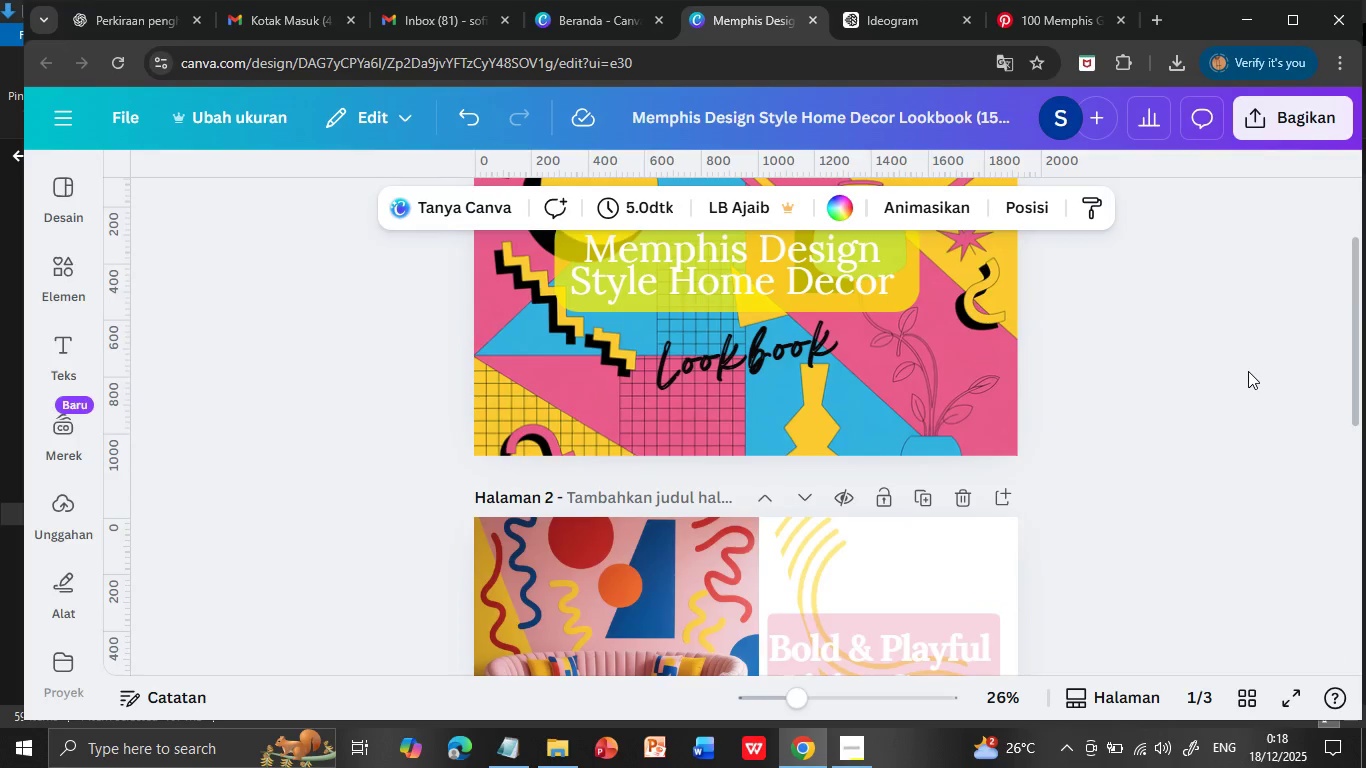 
scroll: coordinate [1248, 371], scroll_direction: down, amount: 2.0
 